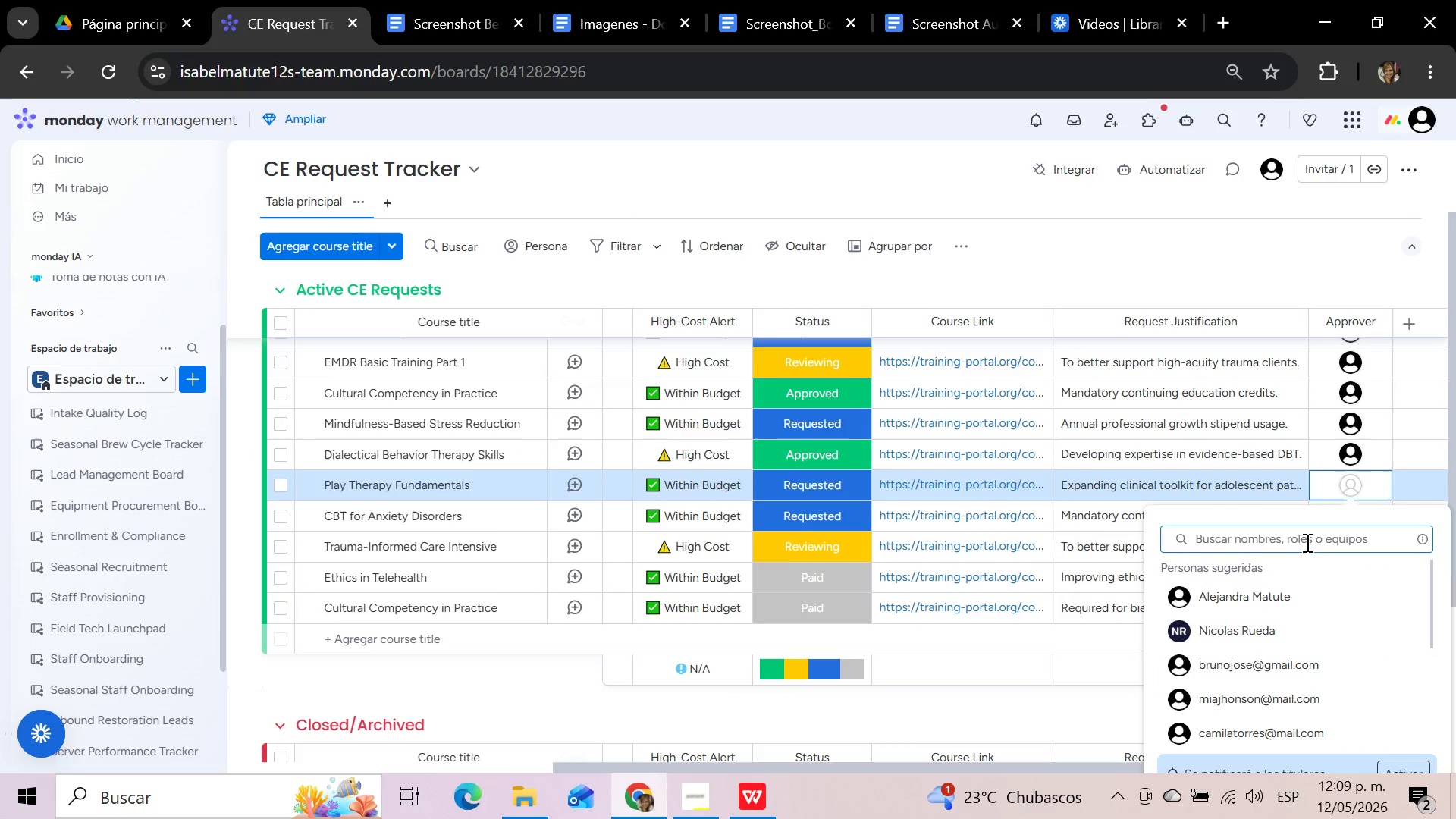 
left_click([1260, 596])
 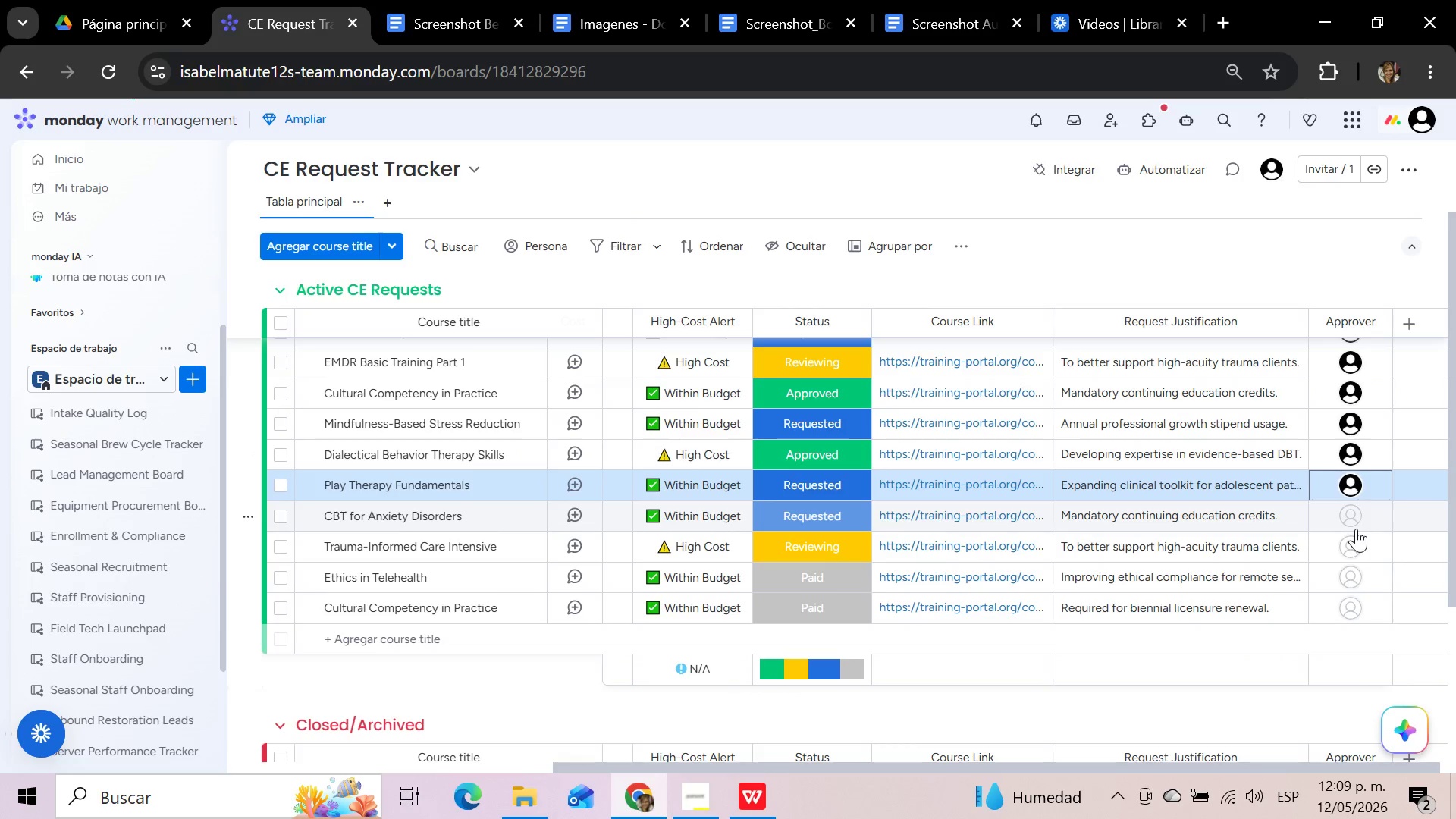 
left_click([1356, 516])
 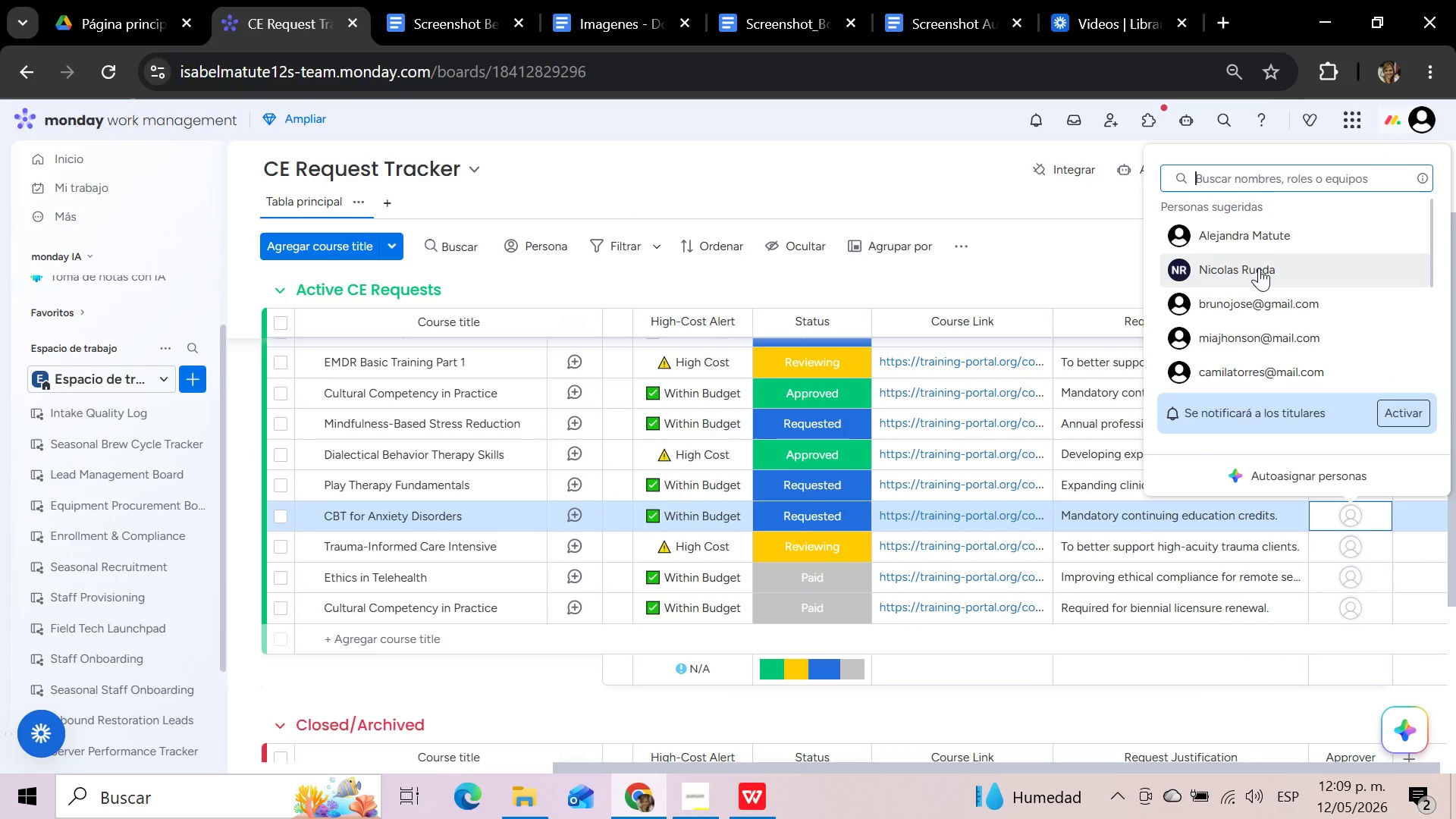 
left_click([1257, 241])
 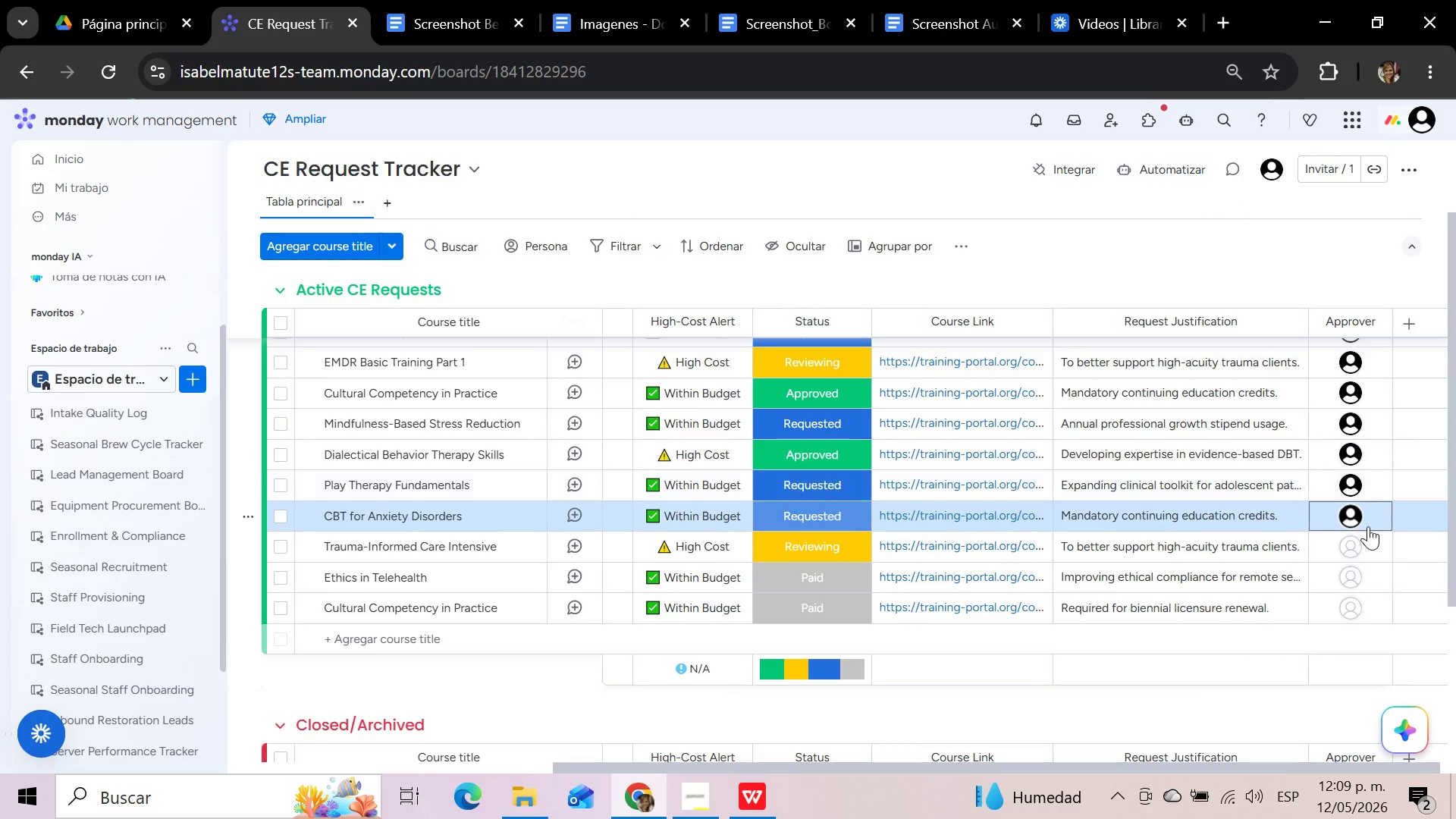 
left_click([1355, 541])
 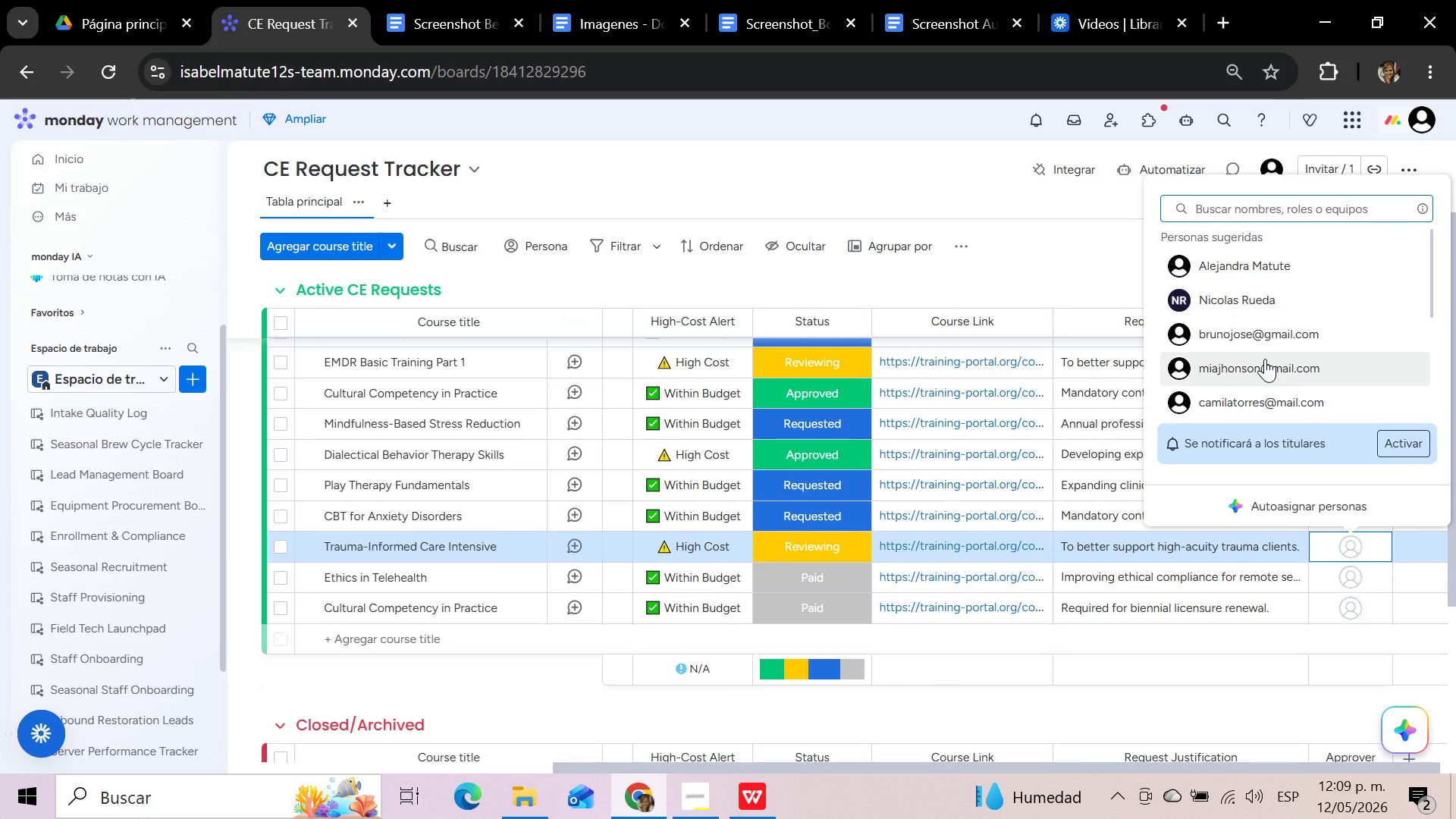 
left_click([1263, 253])
 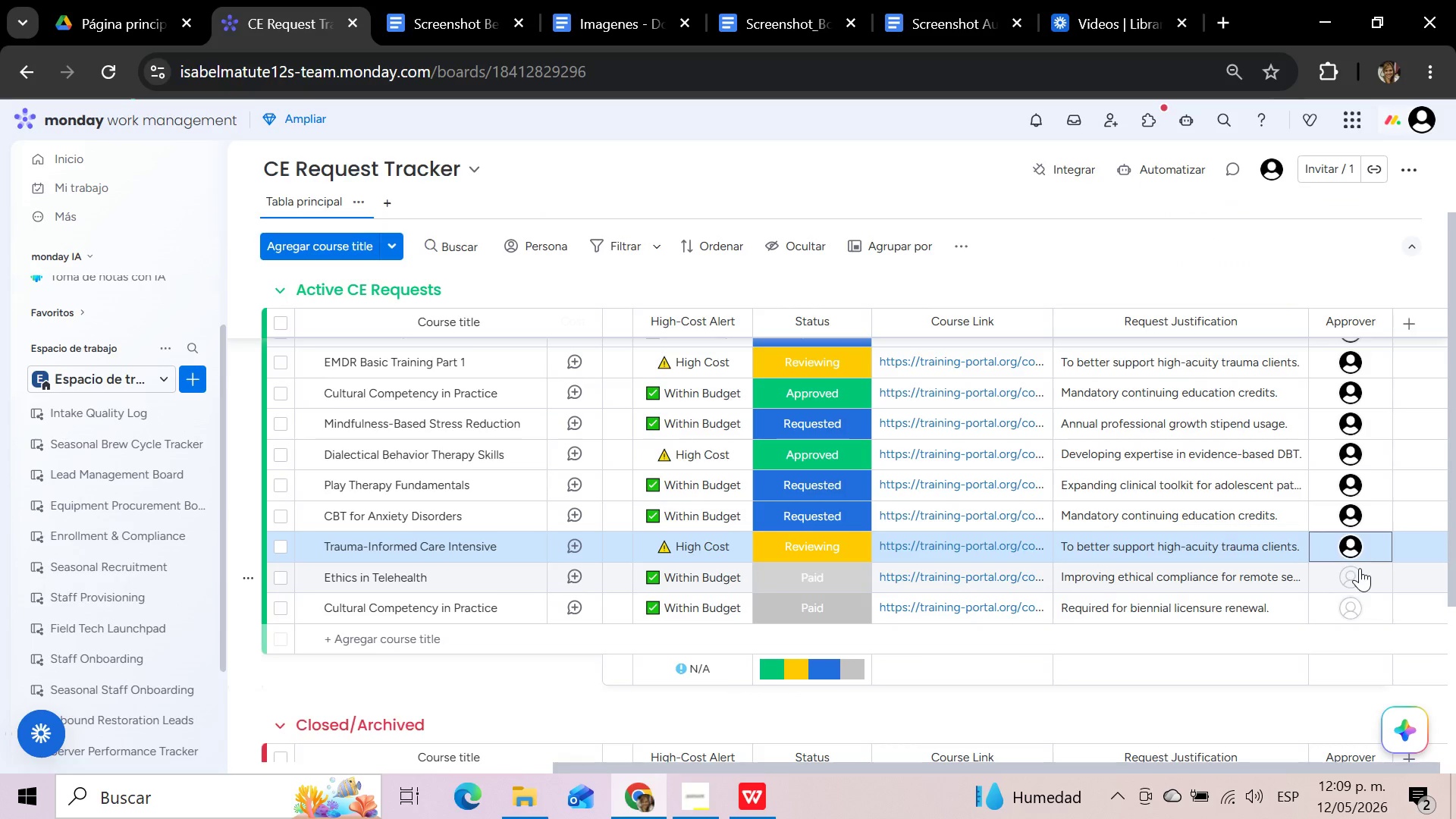 
left_click([1348, 577])
 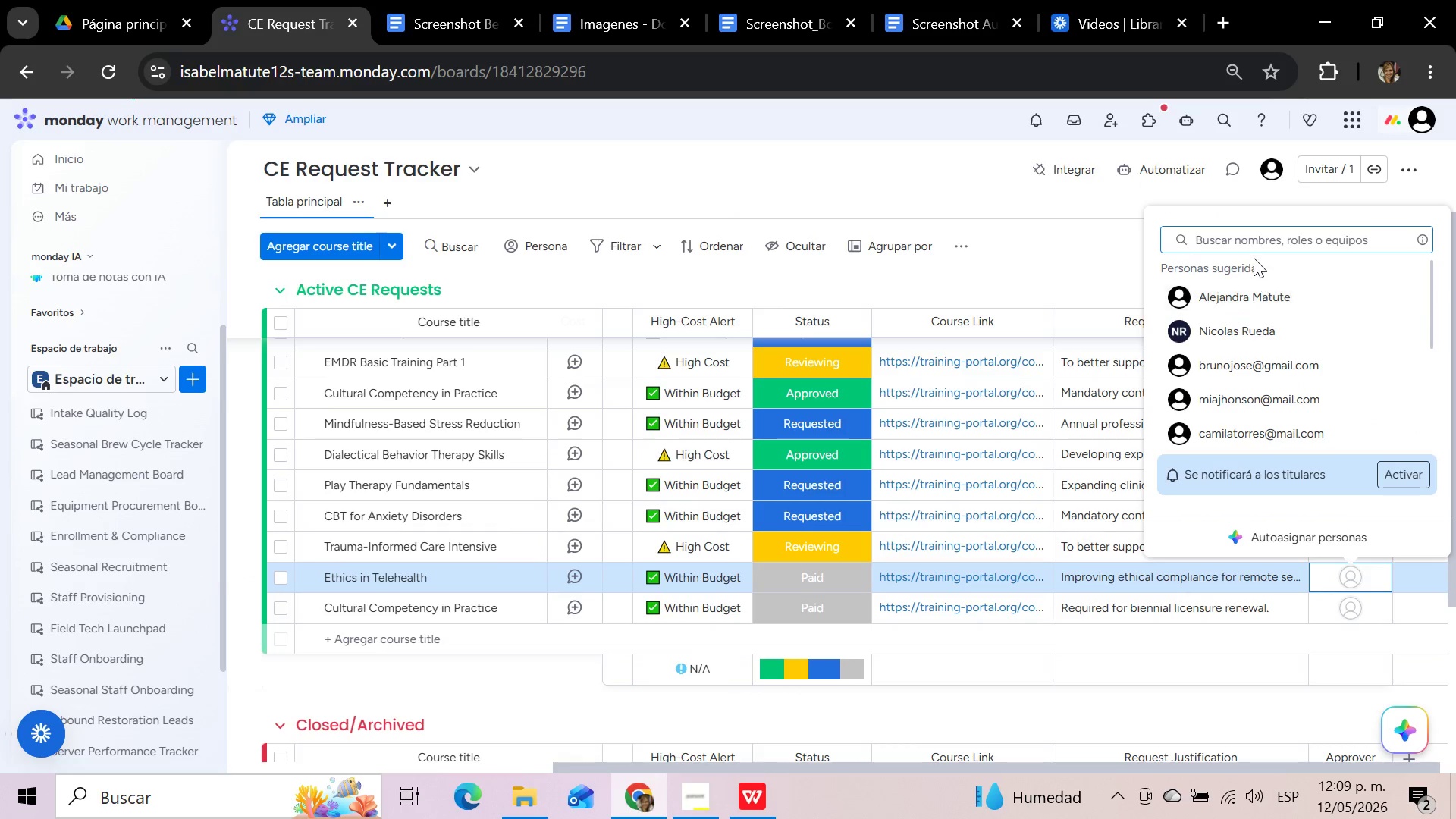 
left_click([1254, 285])
 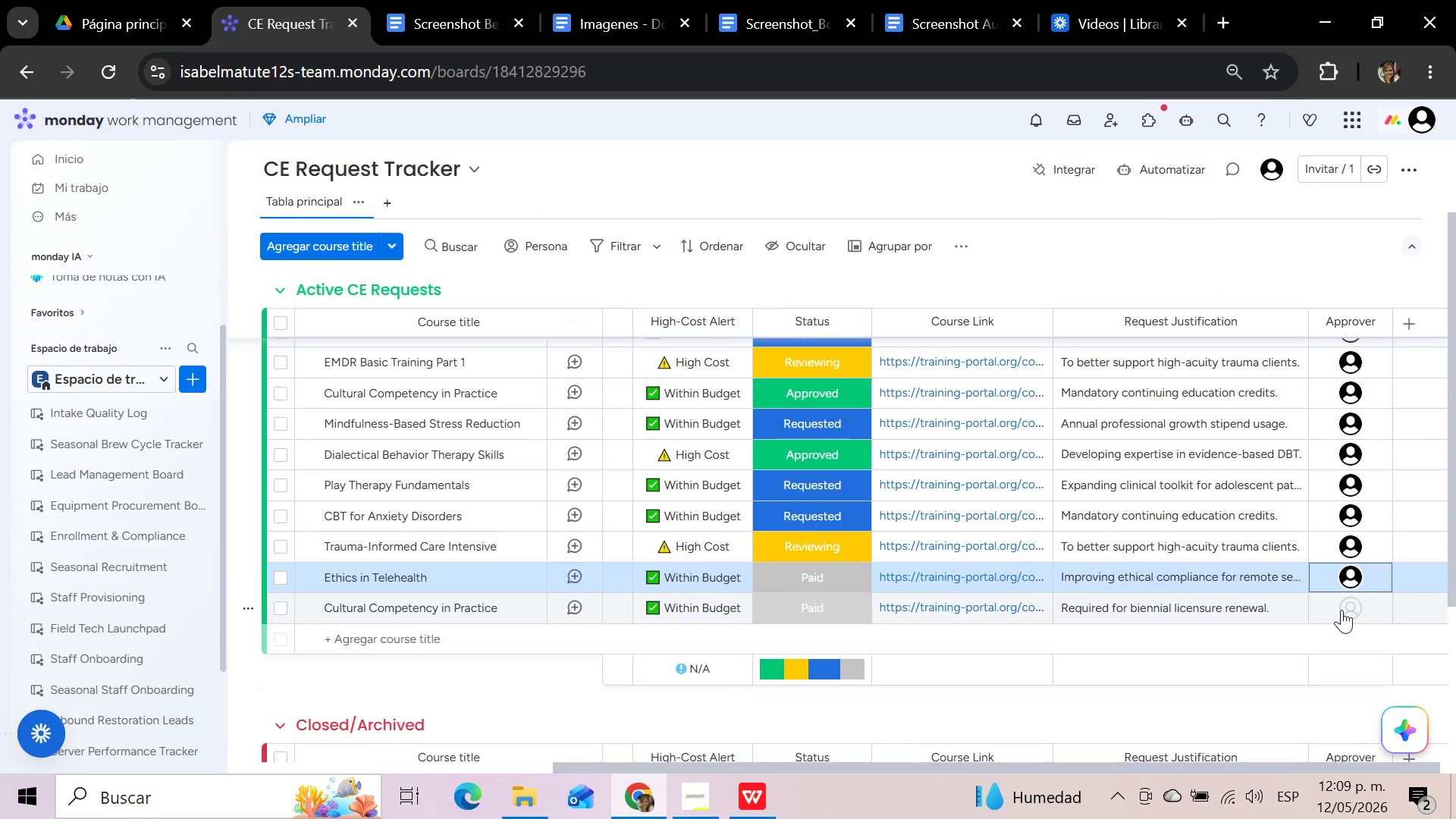 
left_click([1345, 606])
 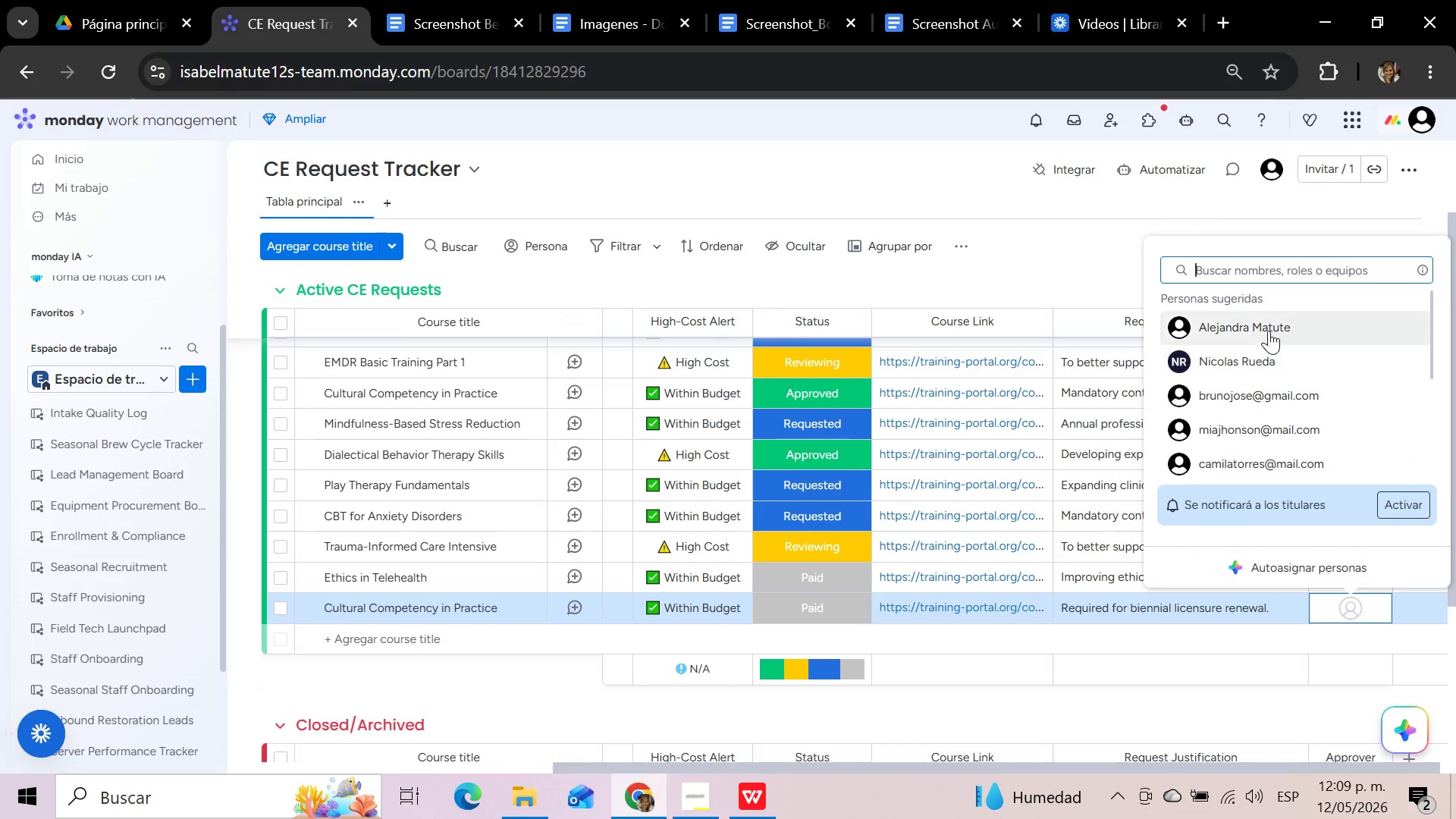 
left_click([1269, 331])
 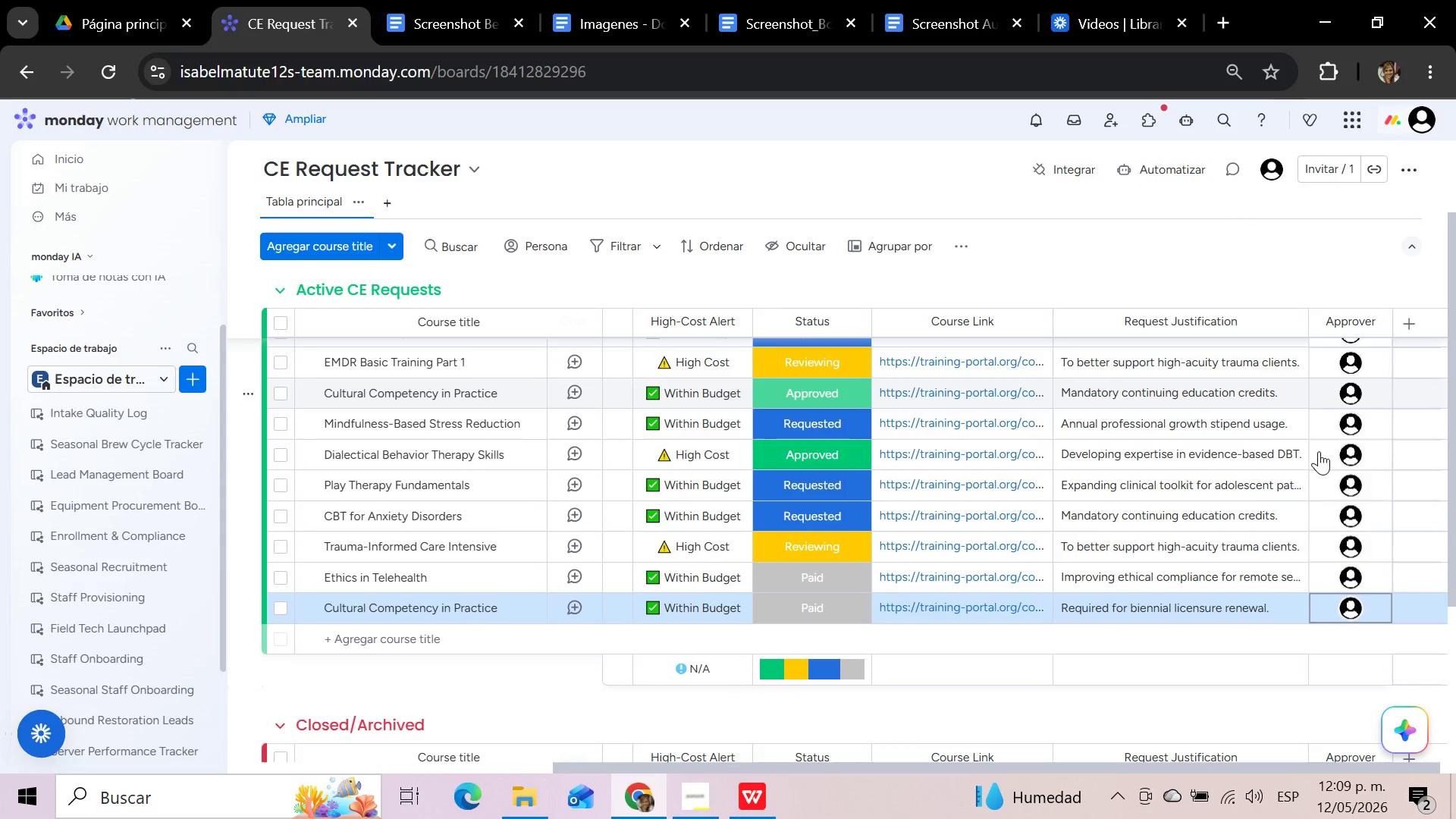 
scroll: coordinate [1319, 452], scroll_direction: down, amount: 3.0
 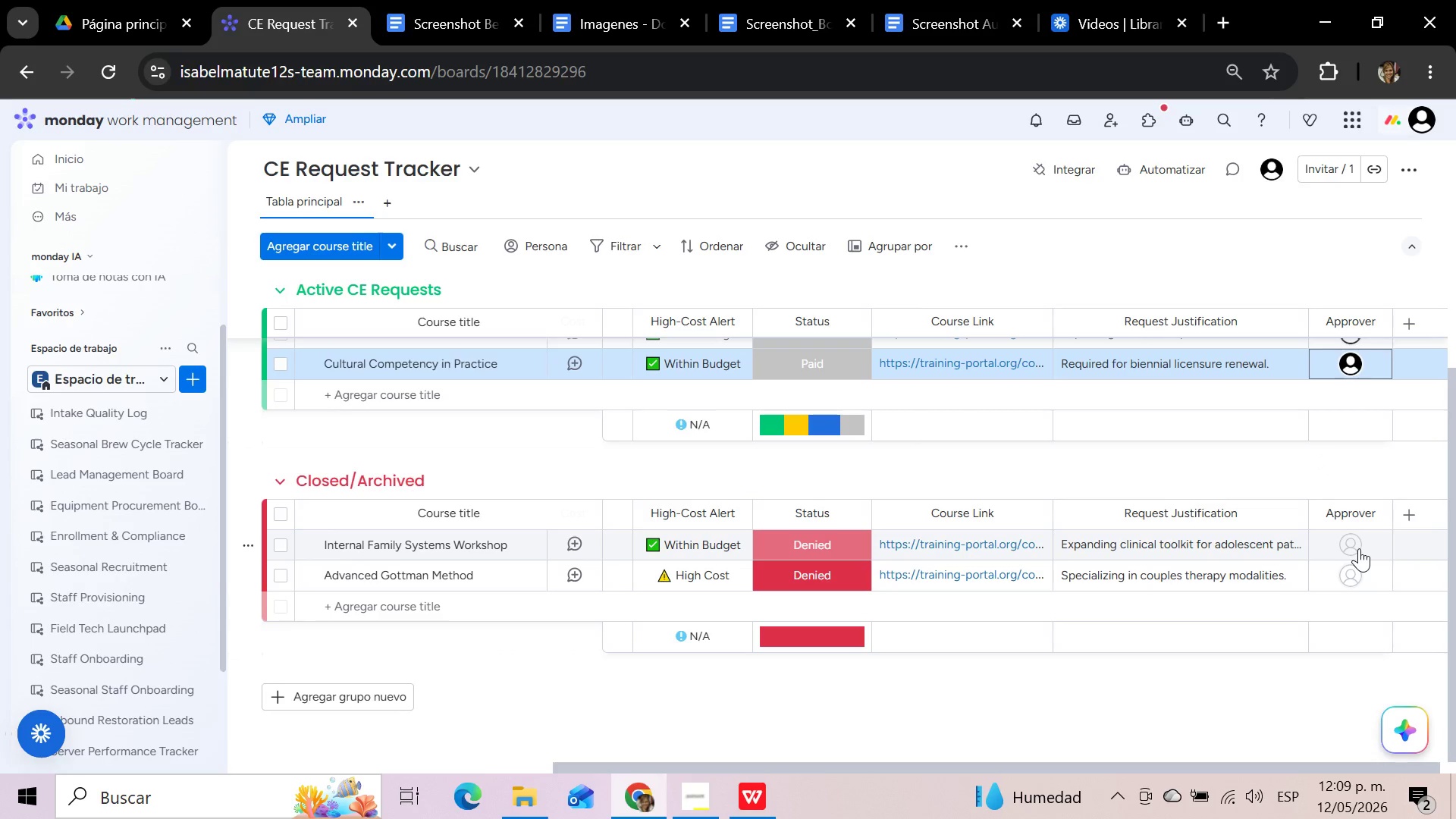 
left_click([1359, 548])
 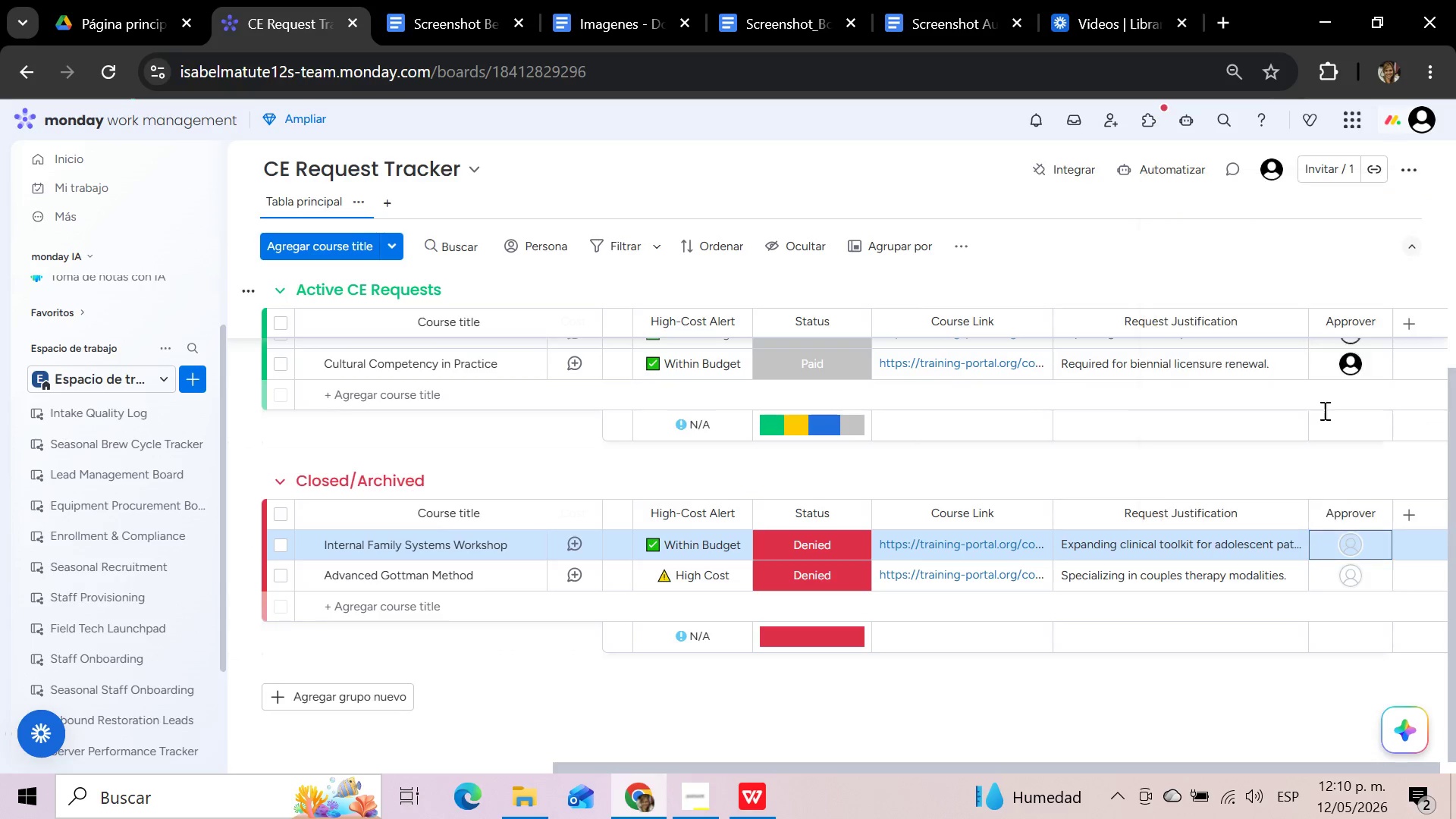 
left_click([1351, 576])
 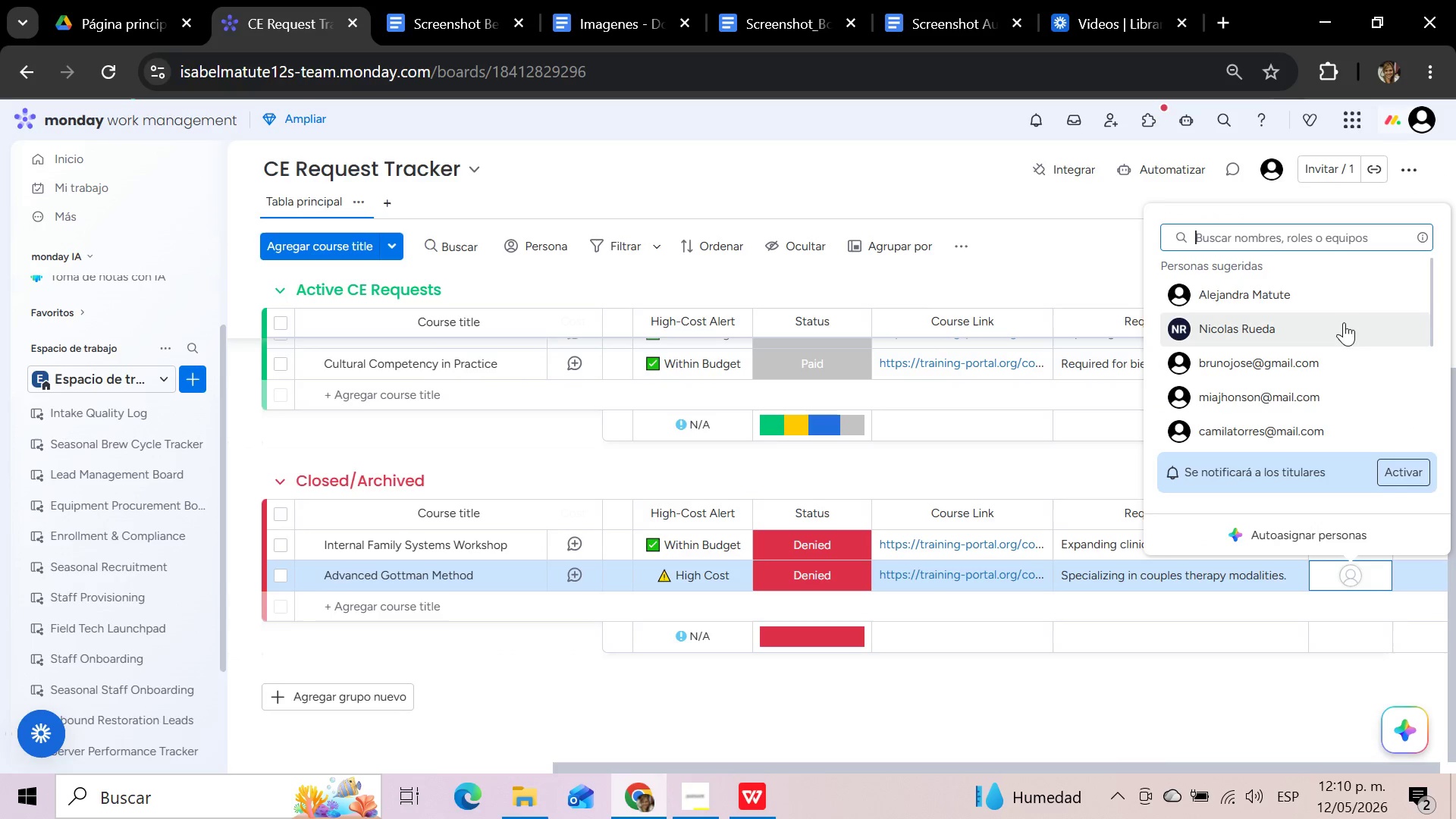 
left_click([1330, 297])
 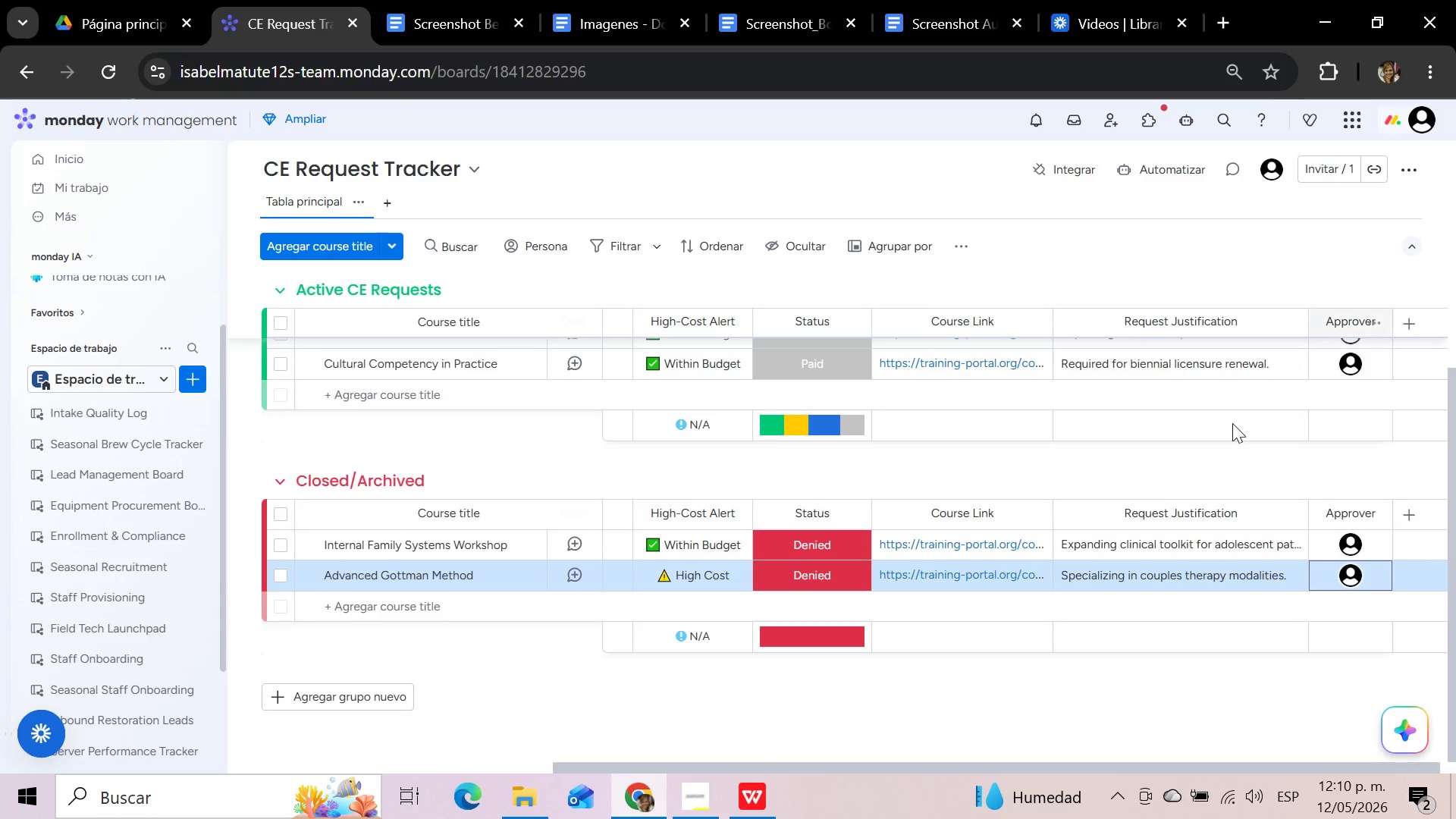 
scroll: coordinate [1200, 466], scroll_direction: up, amount: 8.0
 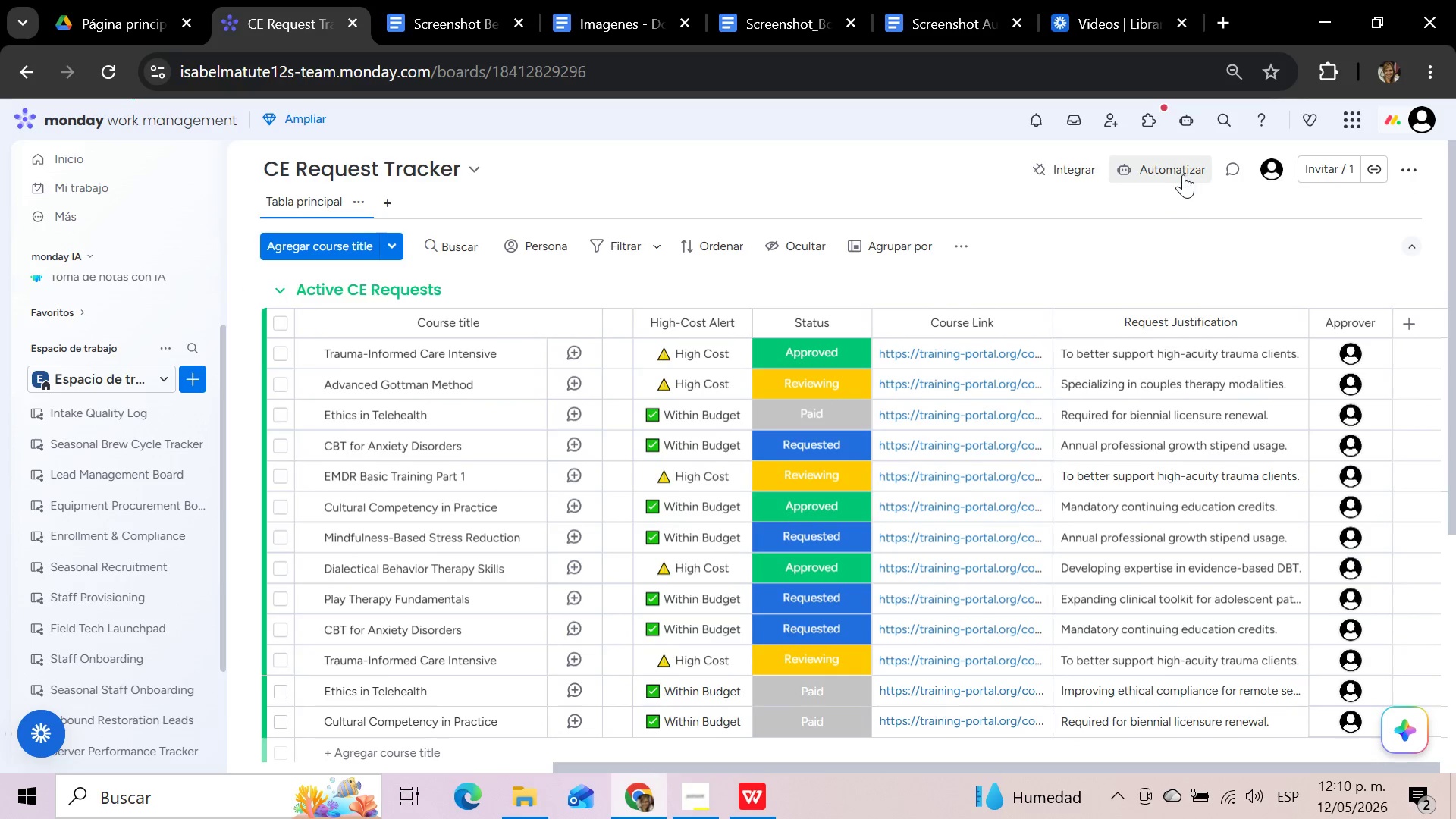 
left_click([1183, 174])
 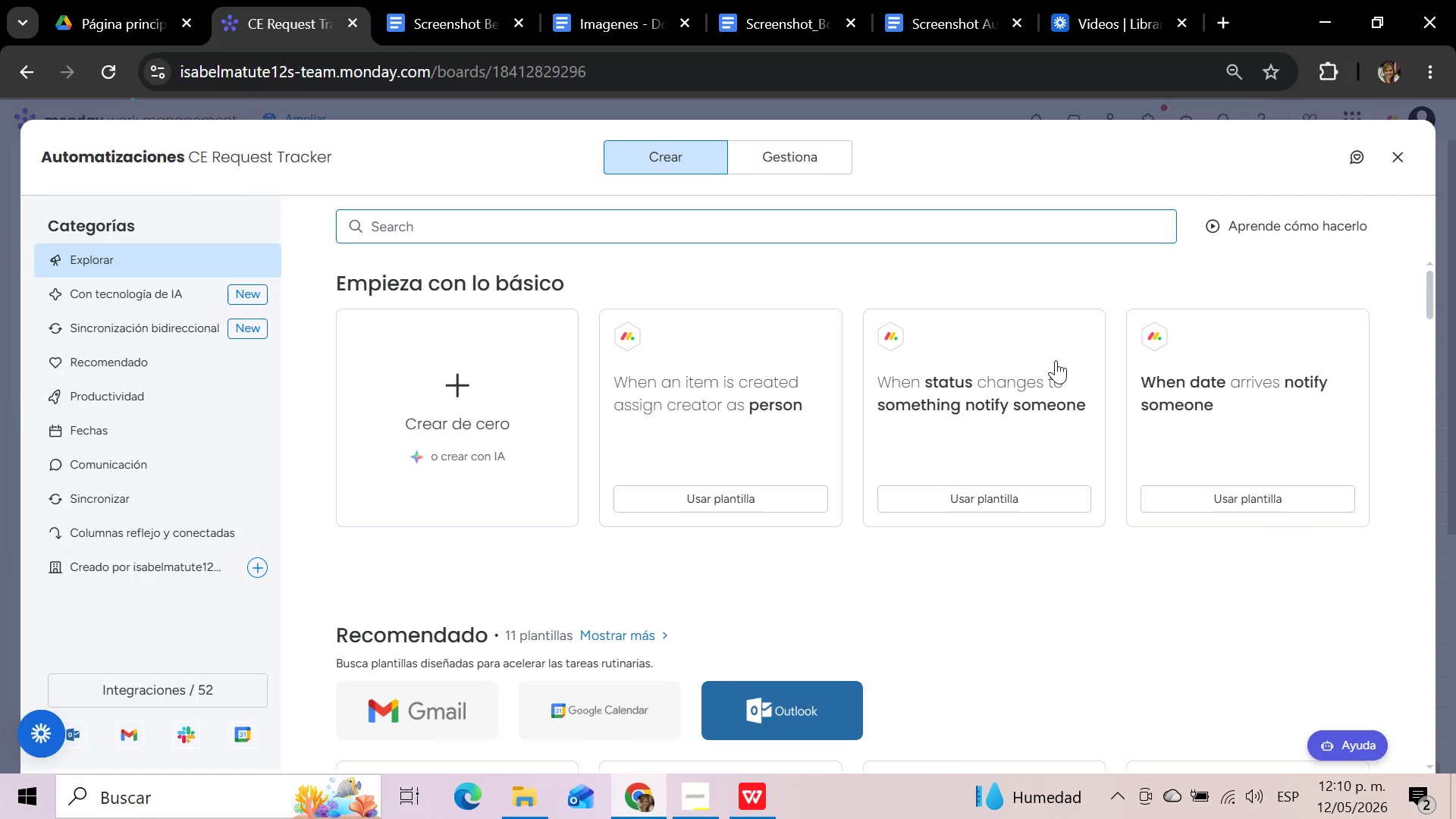 
left_click([805, 158])
 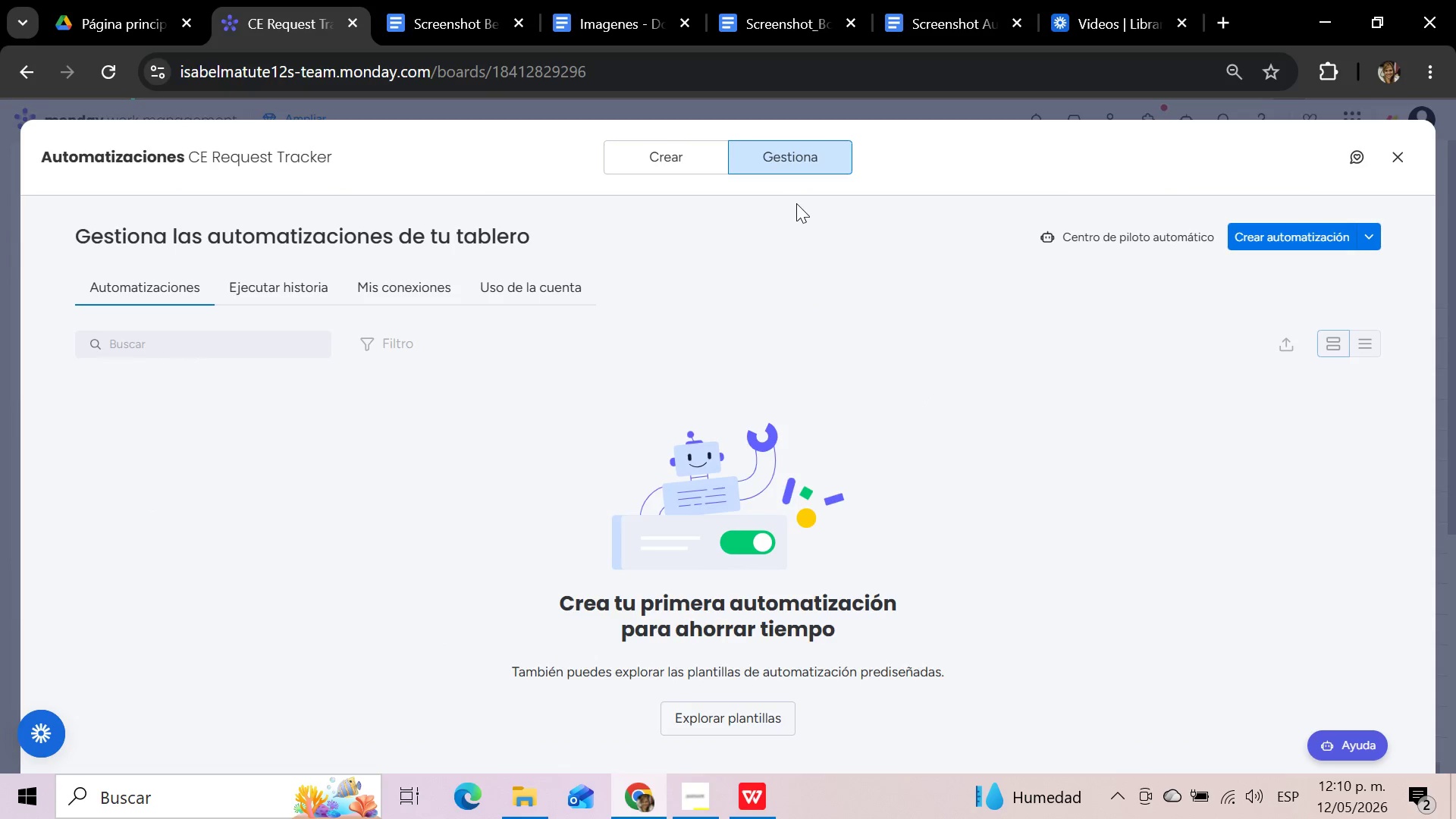 
wait(6.25)
 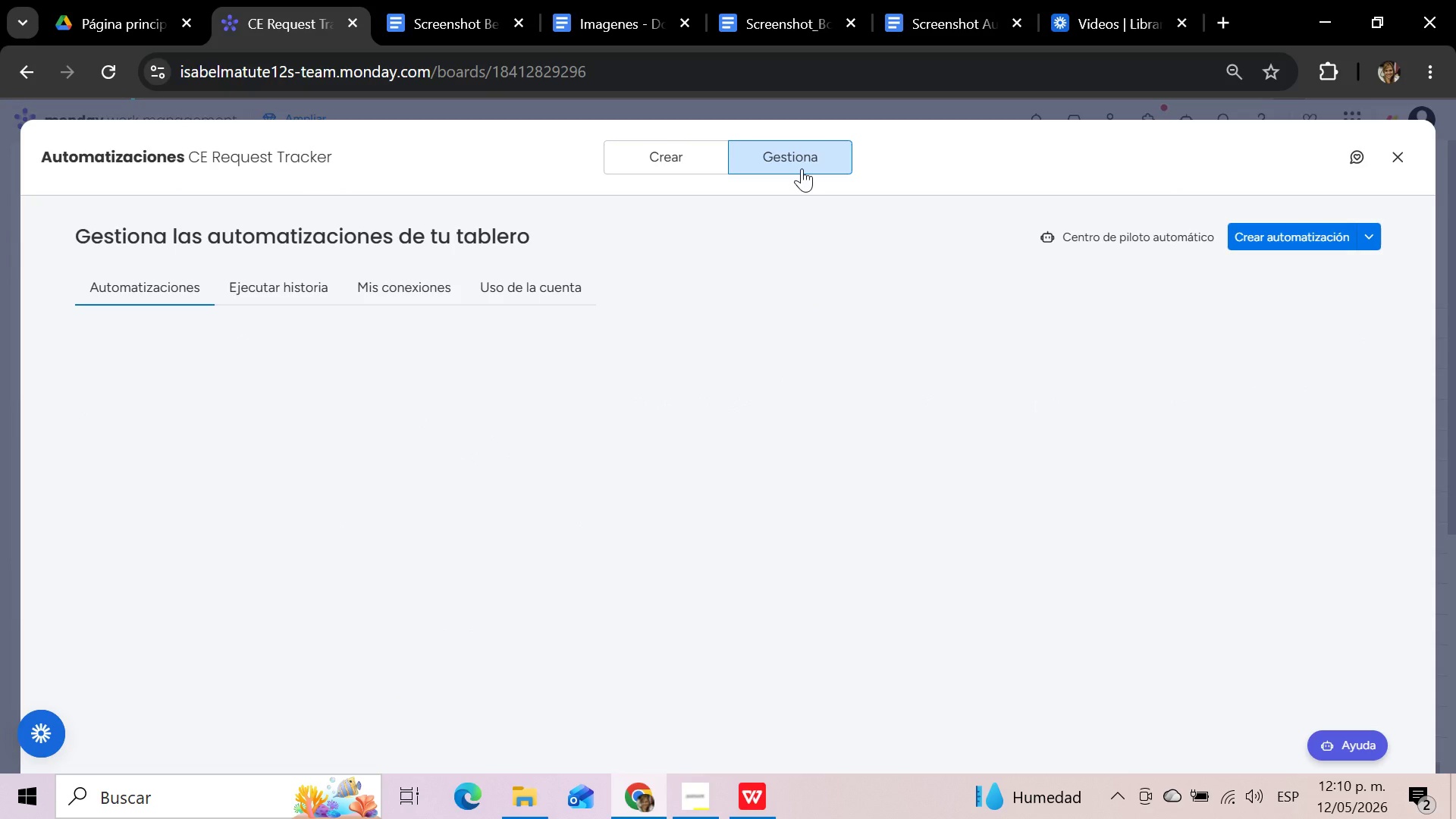 
left_click([790, 158])
 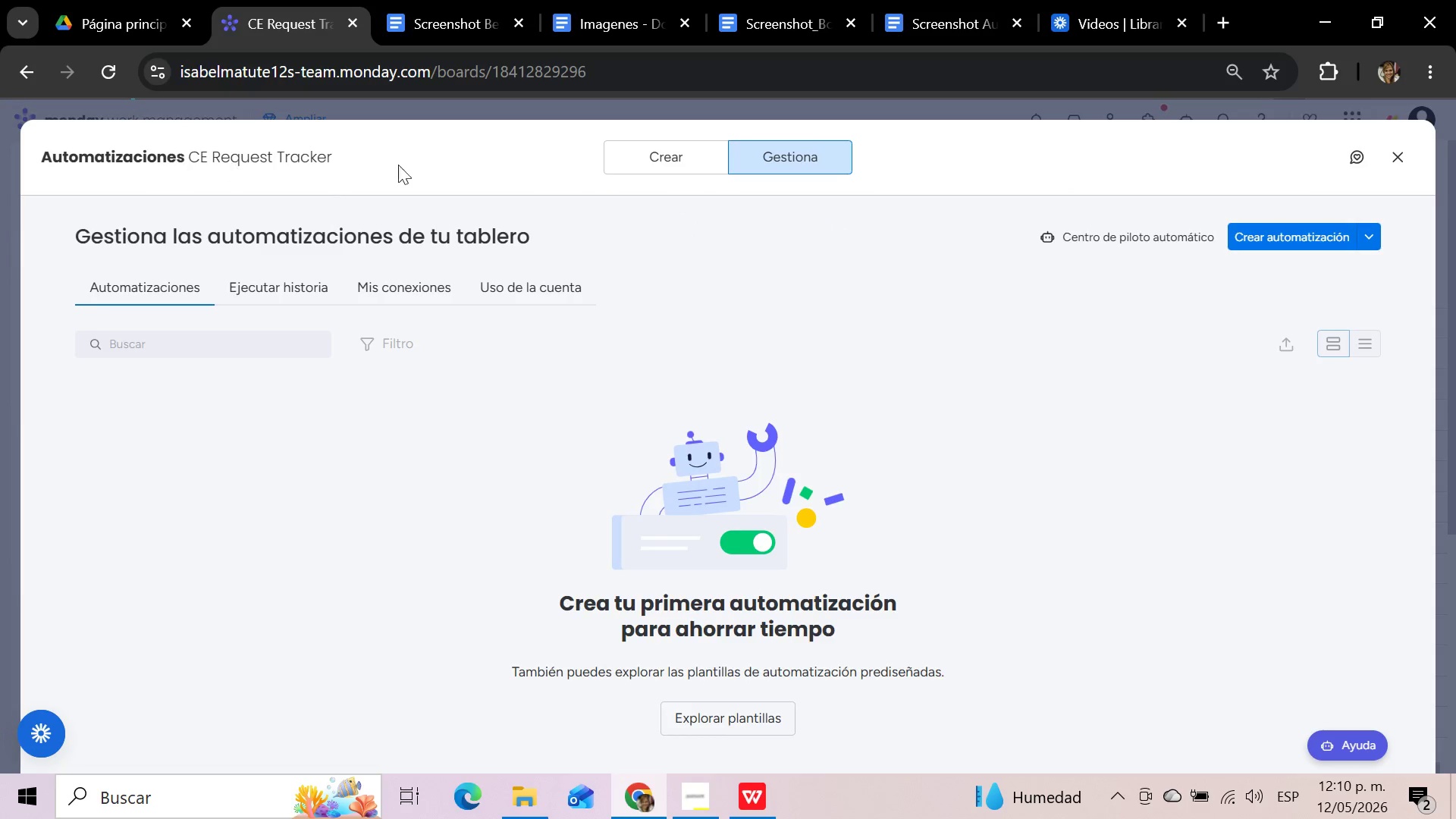 
wait(5.06)
 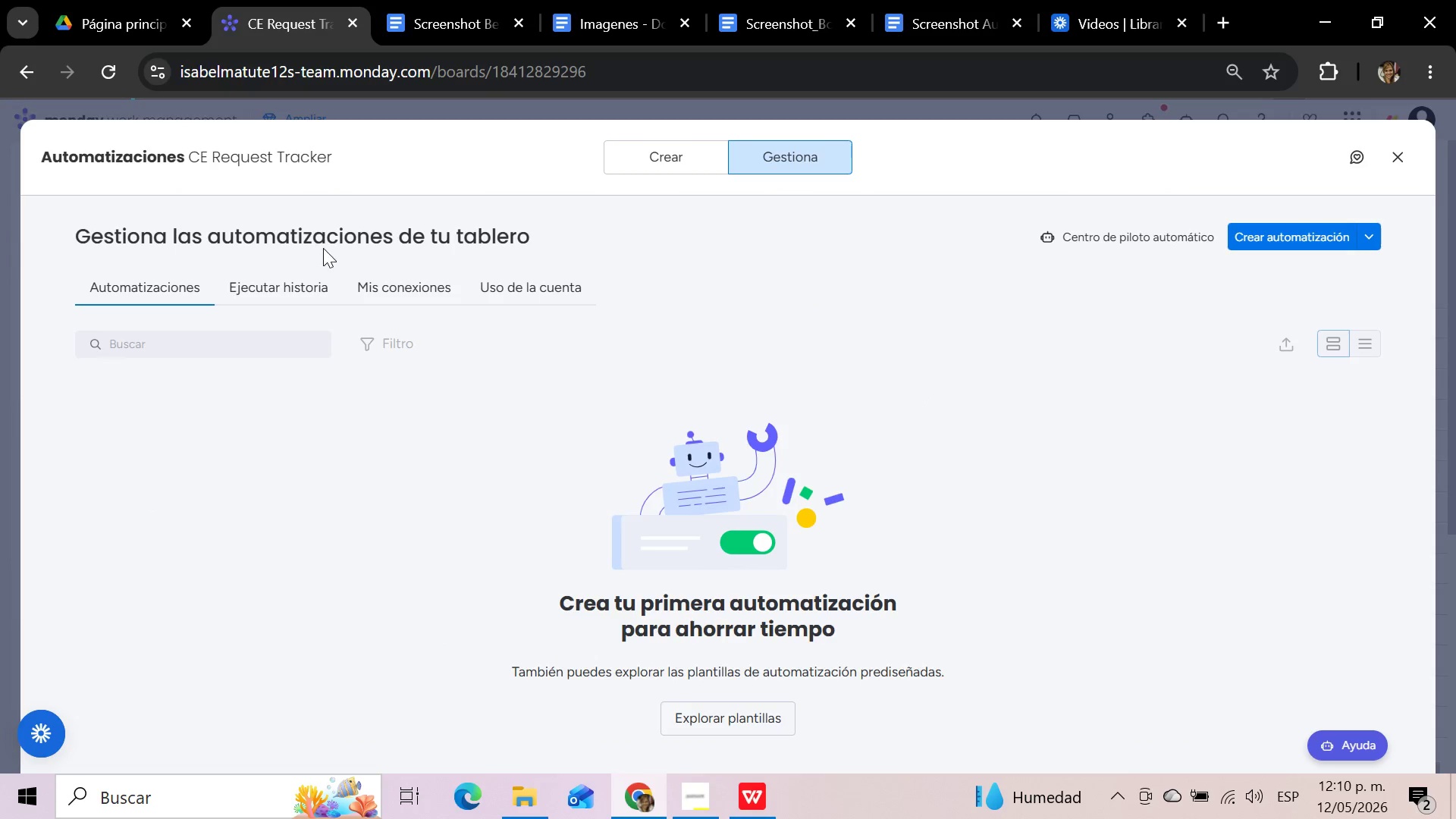 
left_click([1403, 158])
 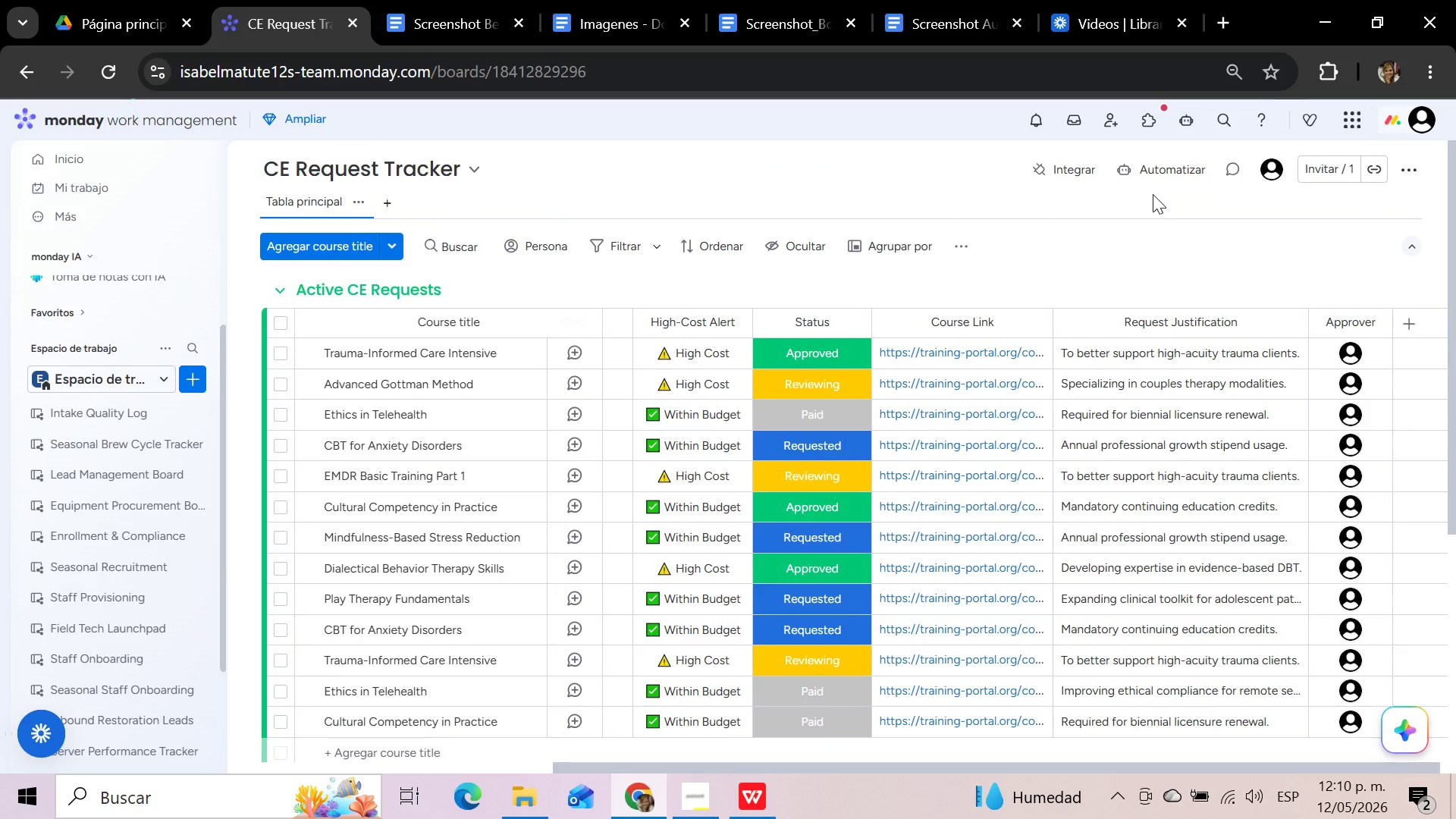 
scroll: coordinate [1123, 306], scroll_direction: up, amount: 9.0
 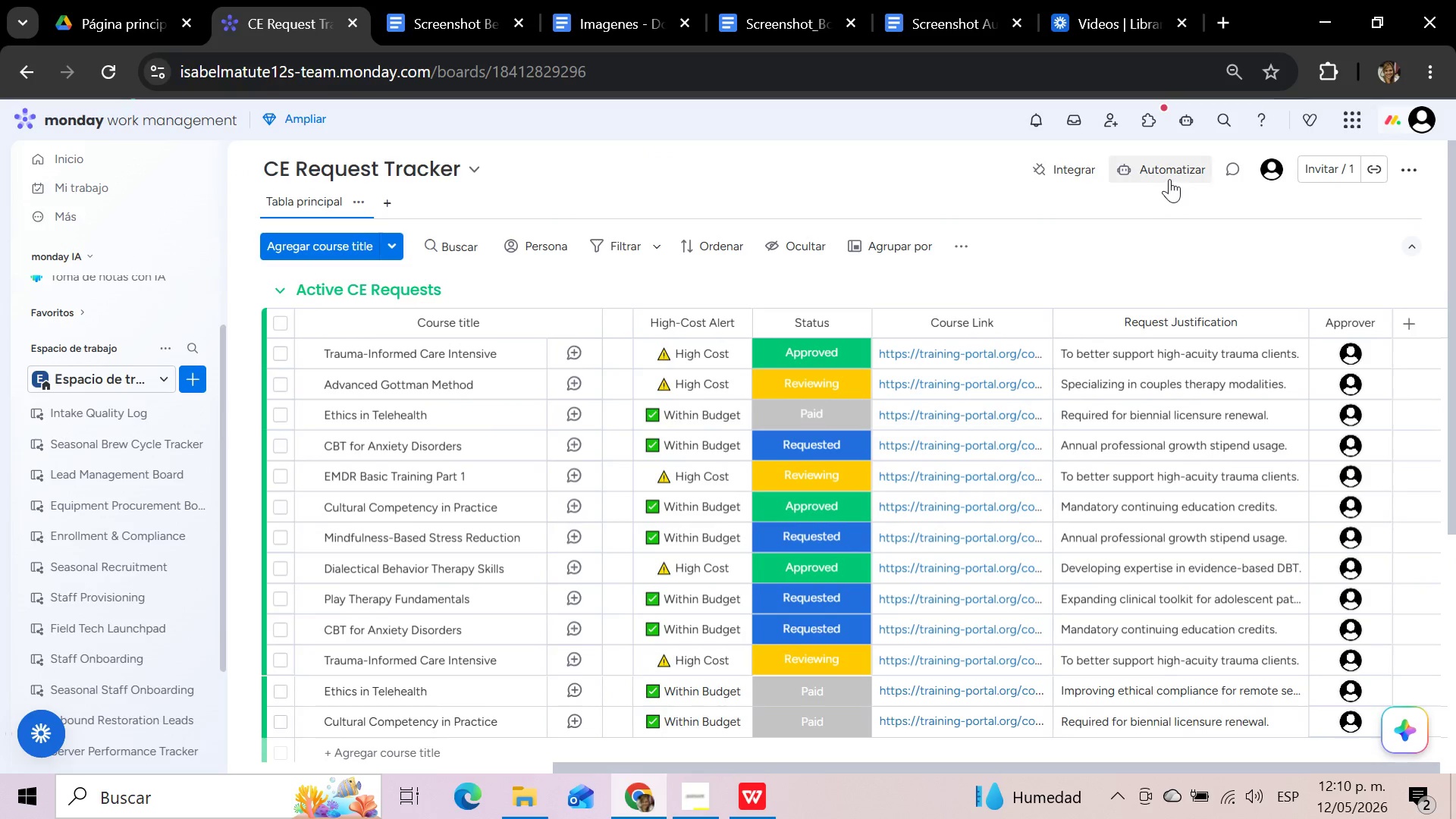 
left_click([1169, 177])
 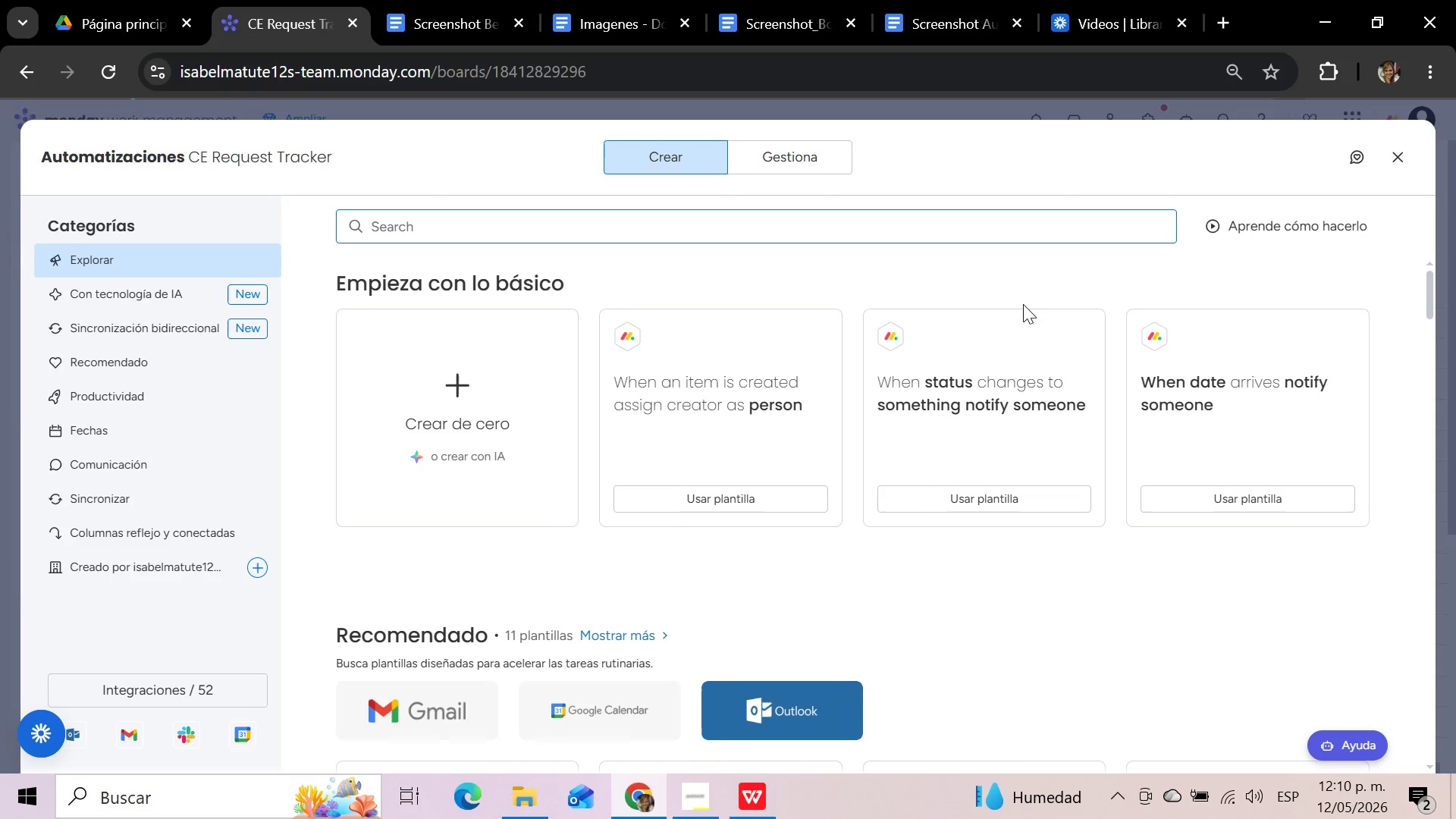 
left_click([1012, 397])
 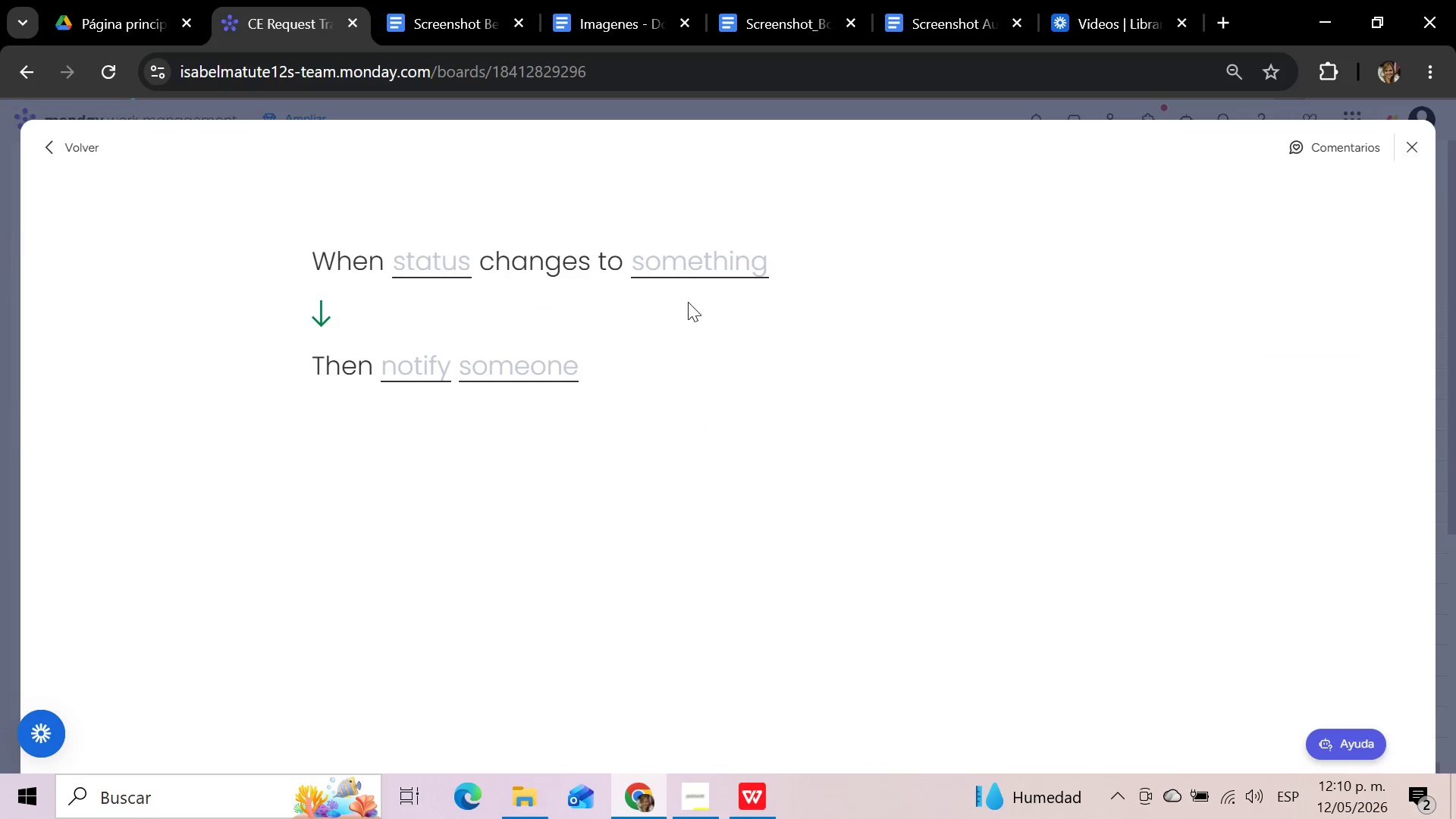 
left_click([420, 265])
 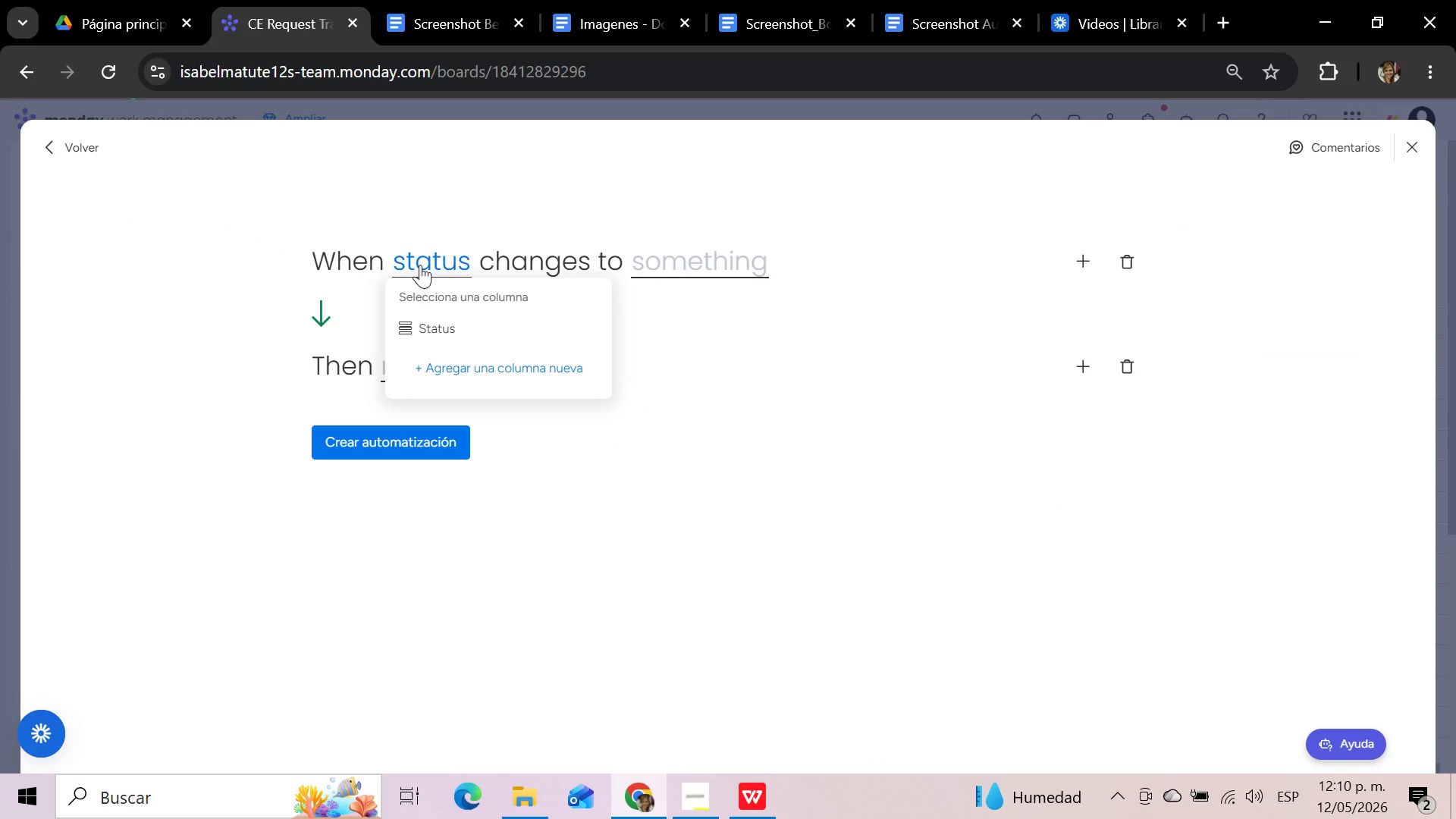 
left_click([438, 328])
 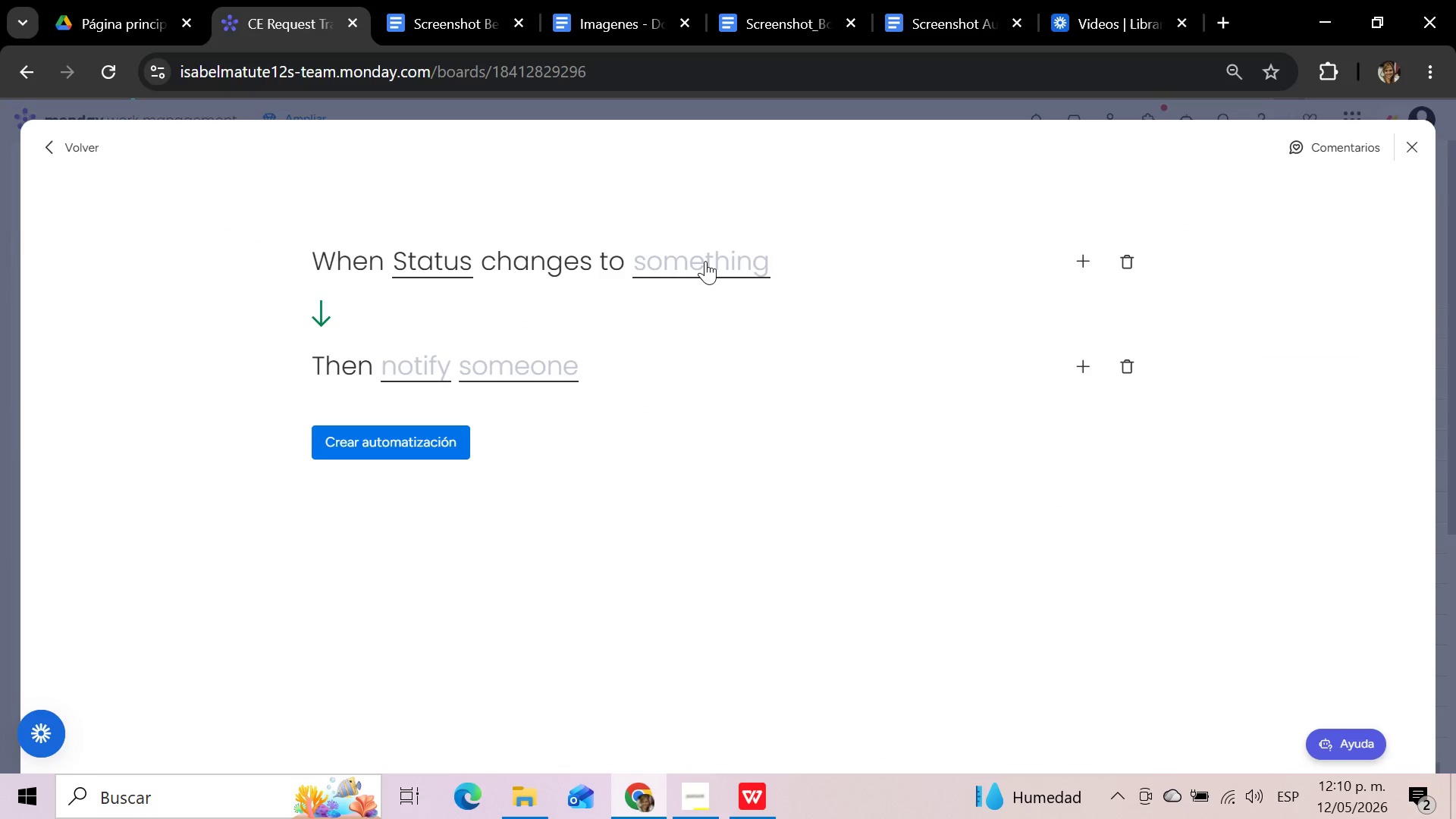 
left_click([705, 261])
 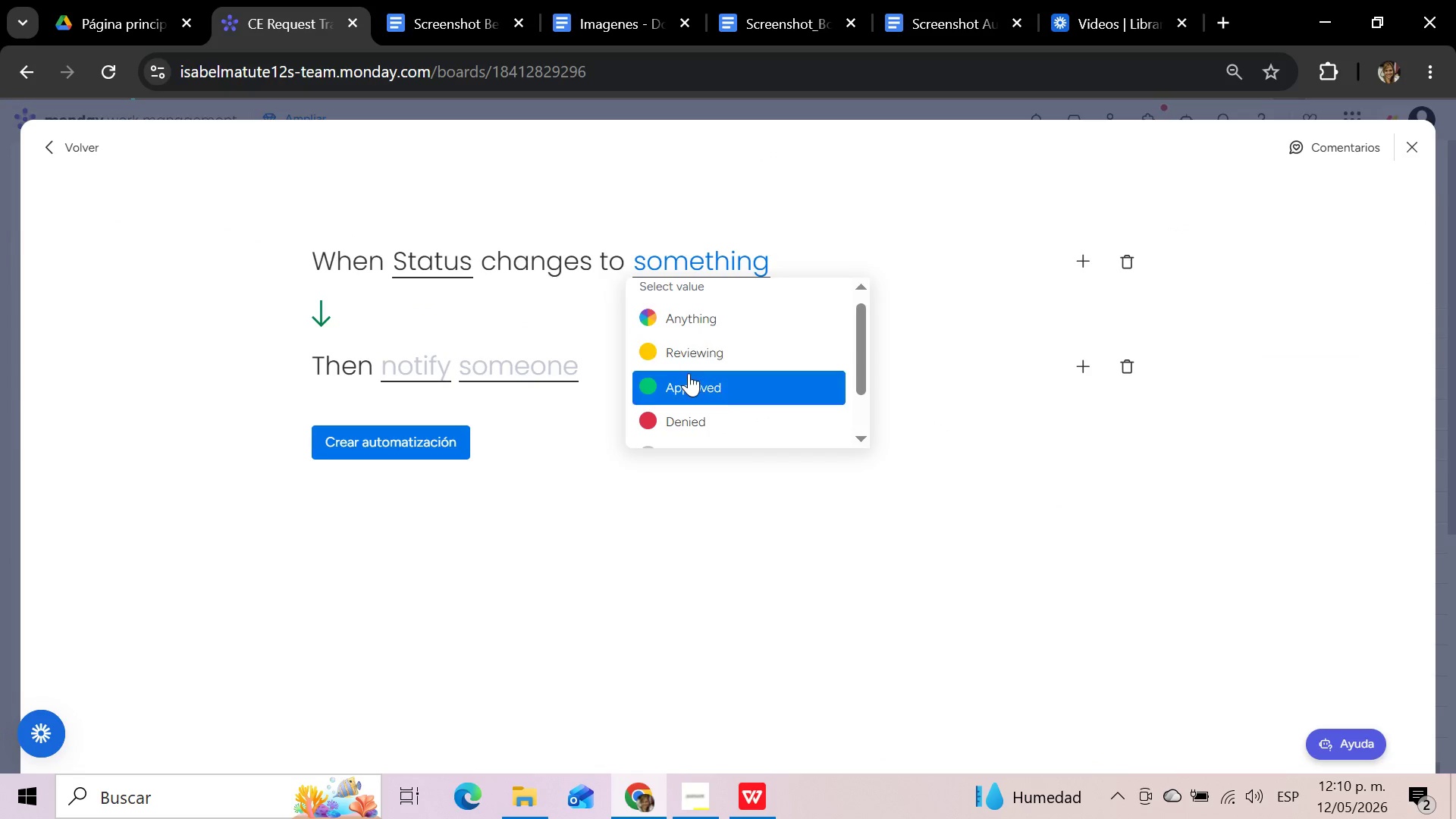 
left_click([689, 373])
 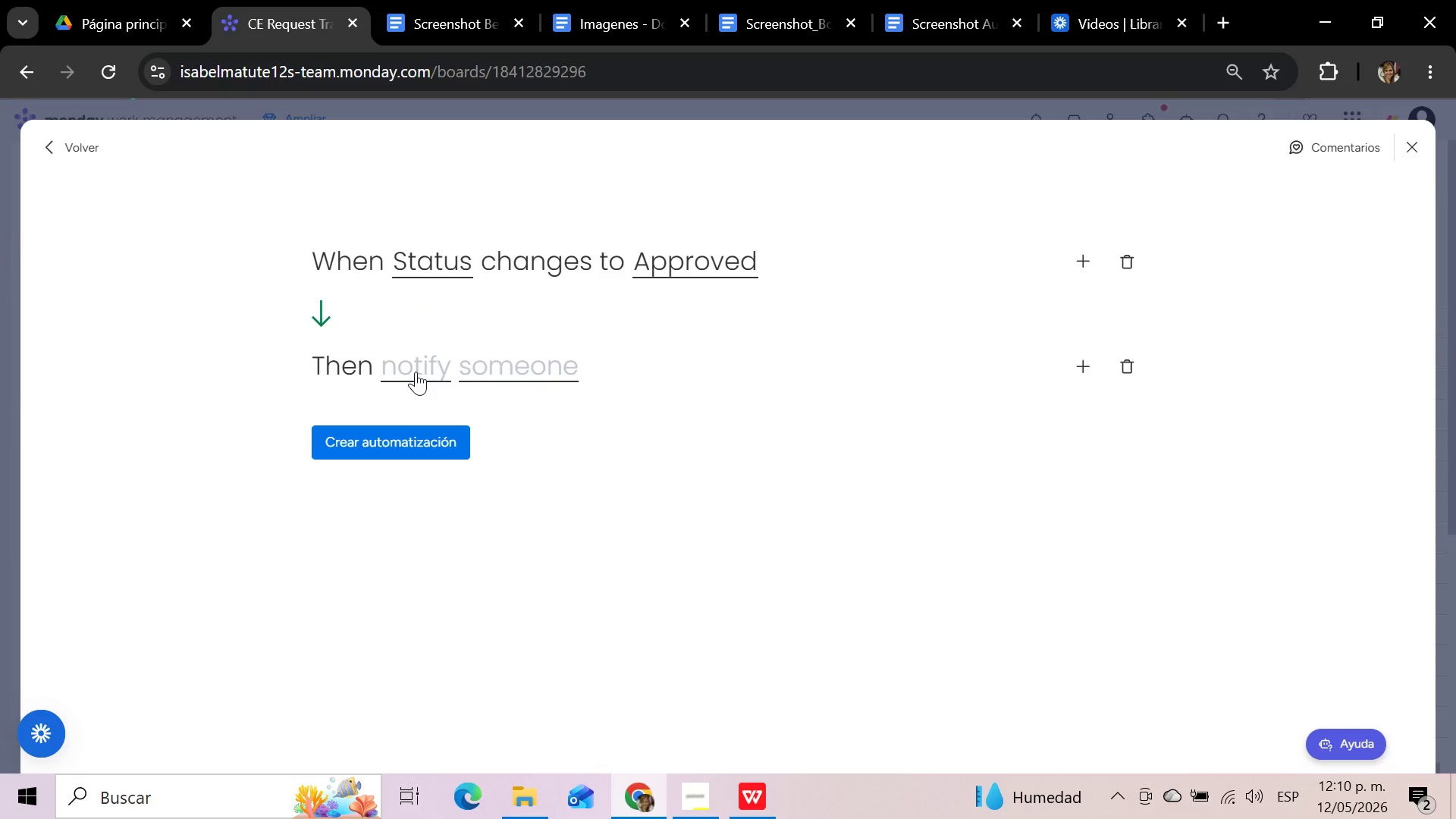 
left_click([416, 372])
 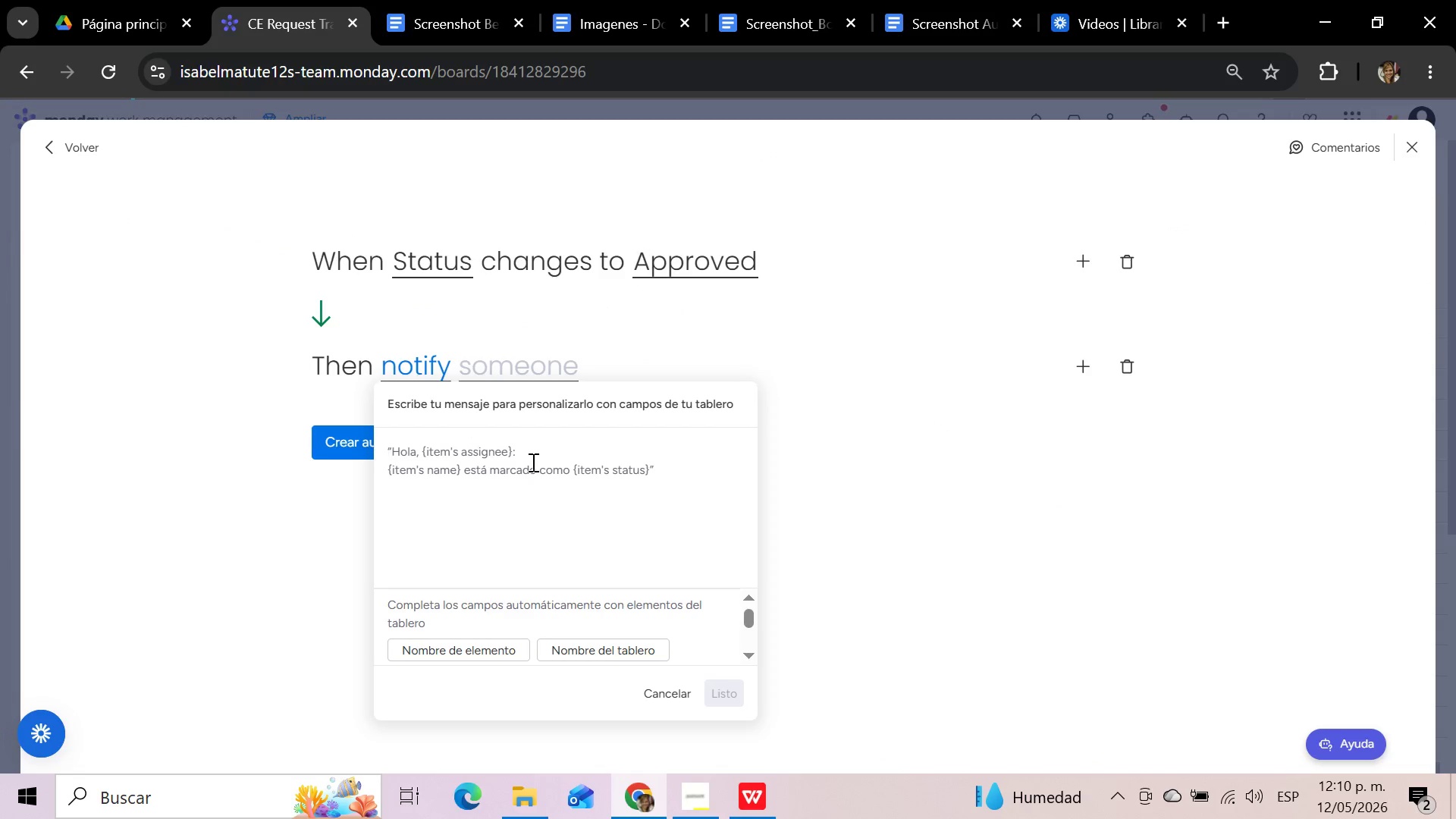 
left_click([532, 462])
 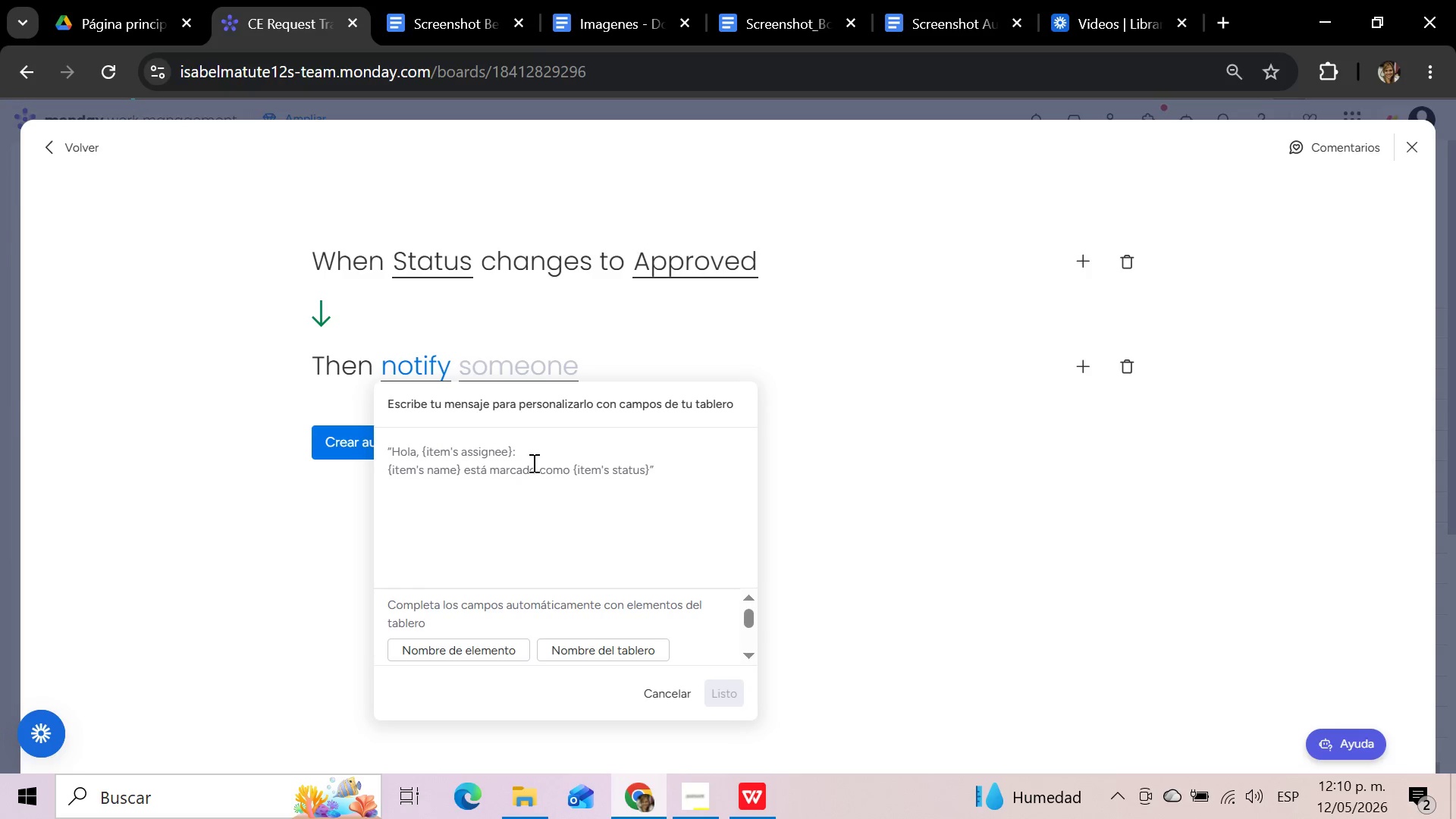 
wait(12.26)
 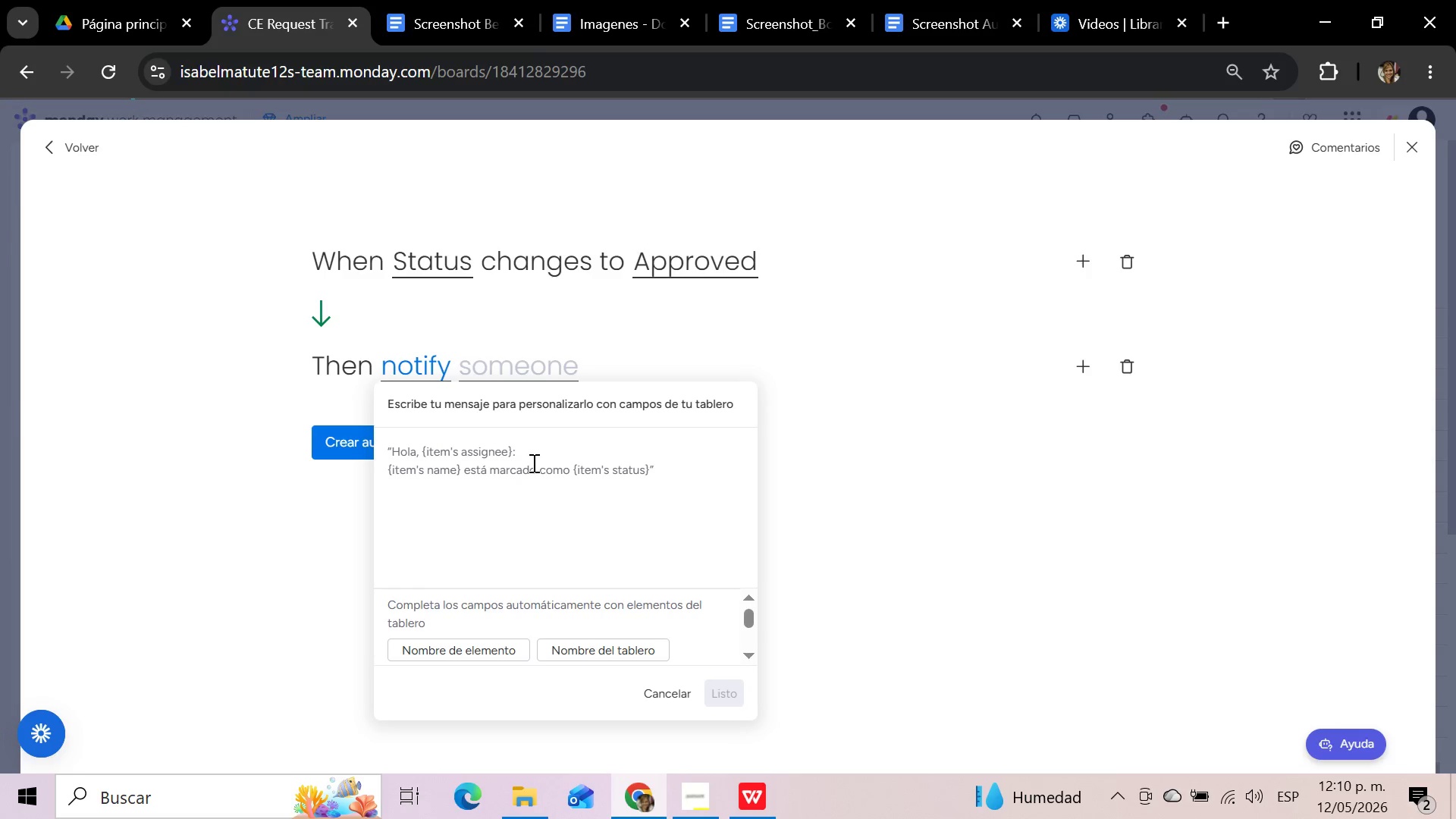 
type(R)
key(Backspace)
key(Backspace)
type(The CE request )
 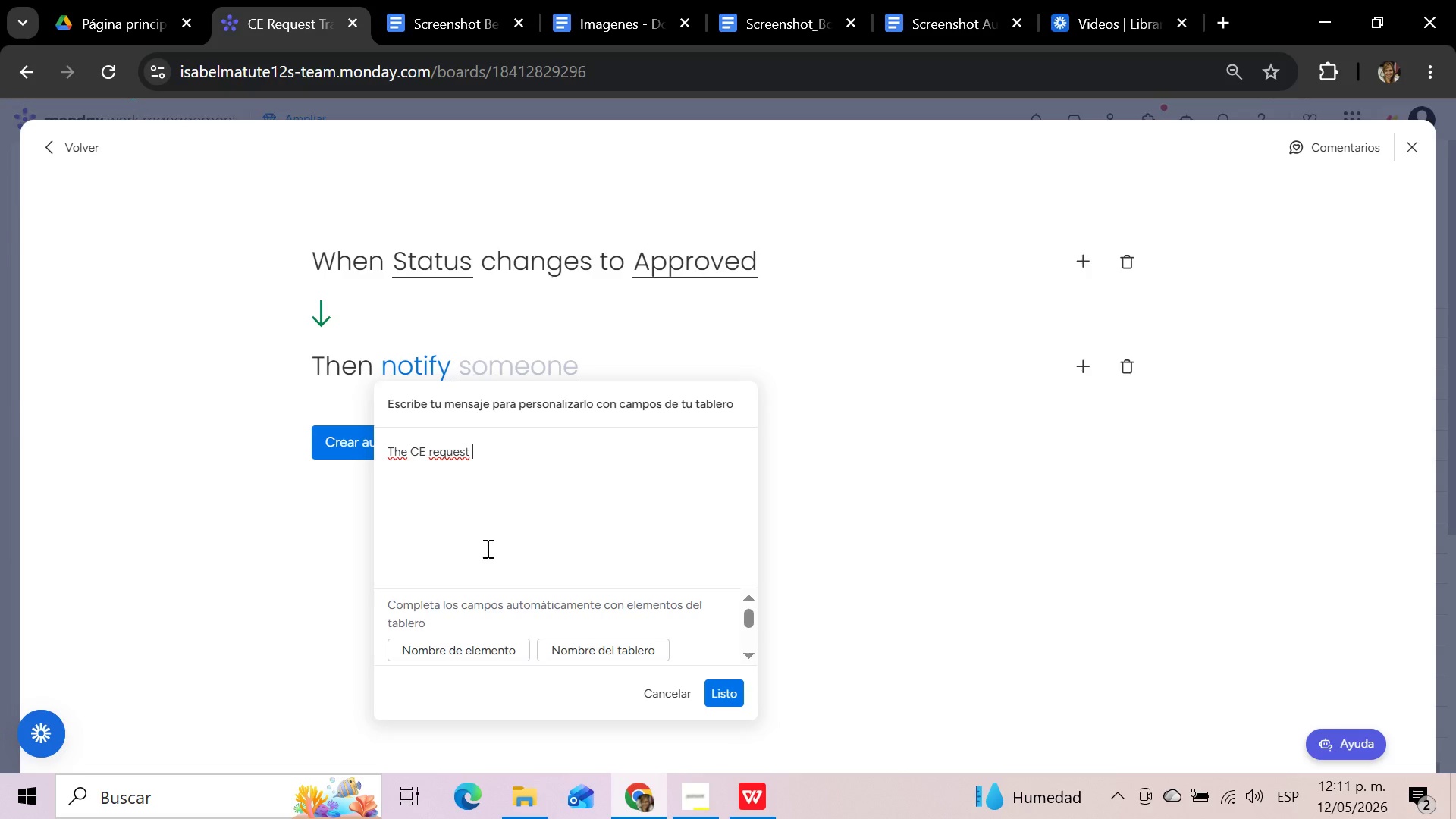 
left_click([471, 646])
 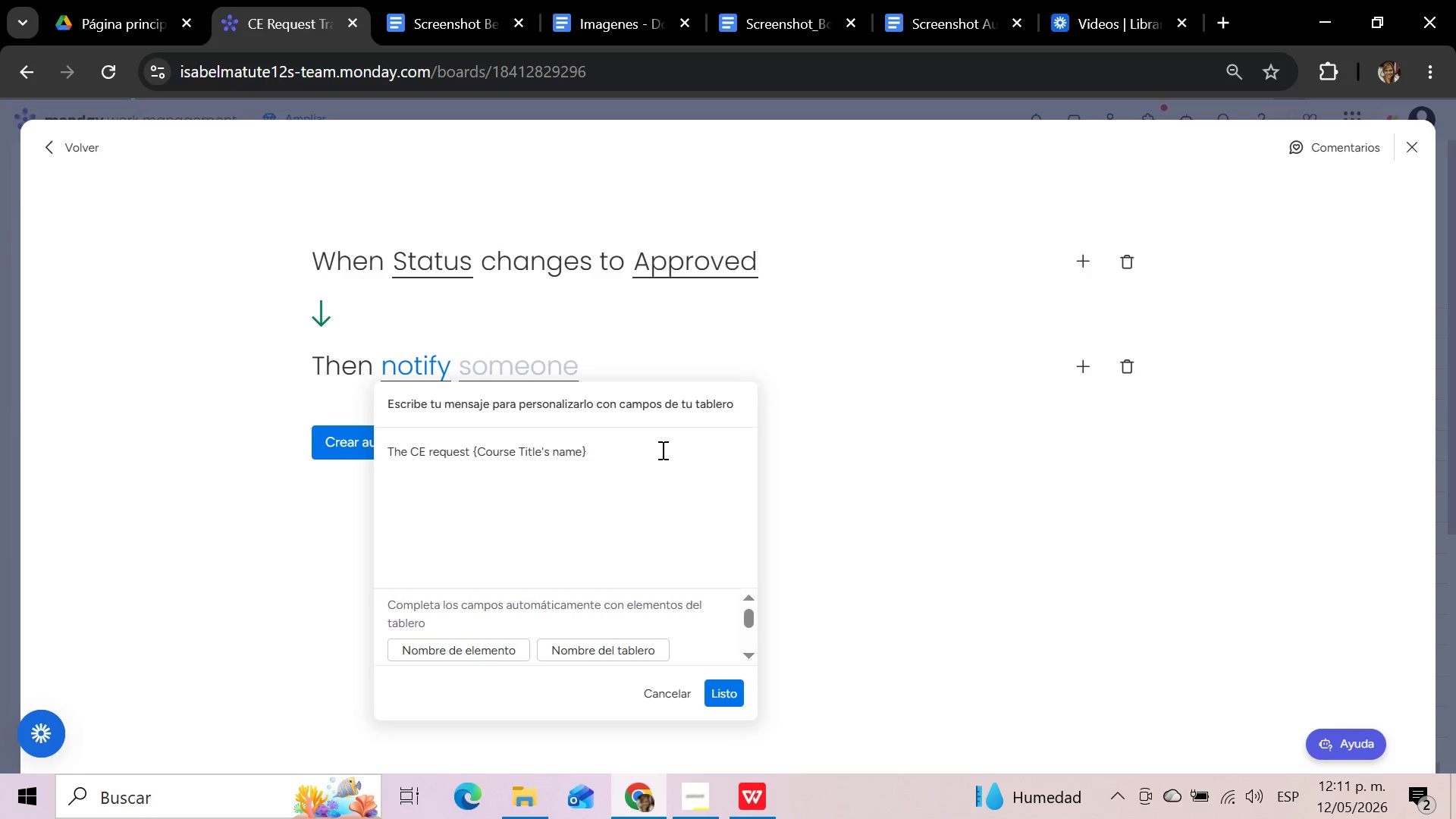 
type( has been approved. Please review)
 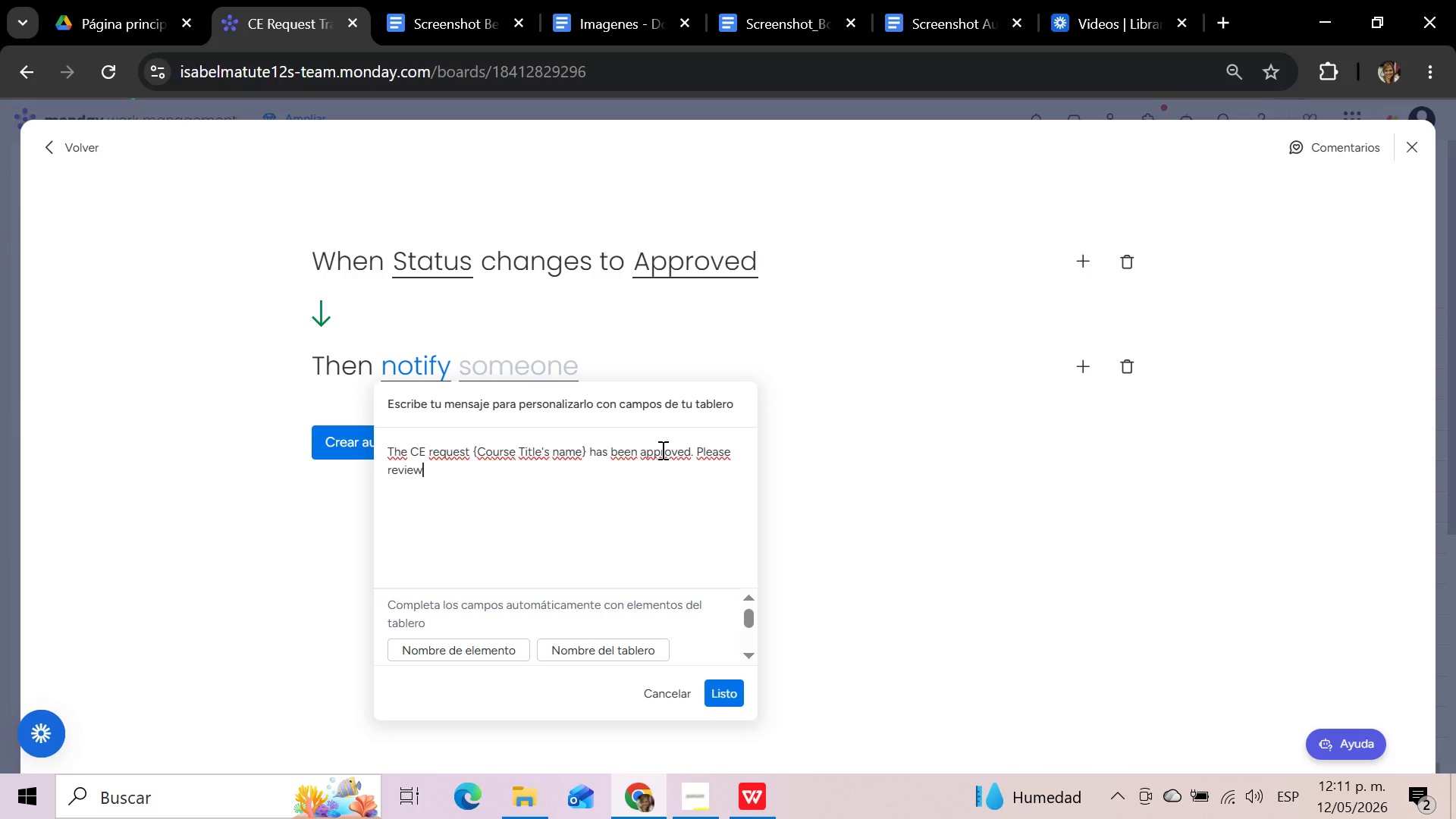 
type( the next )
 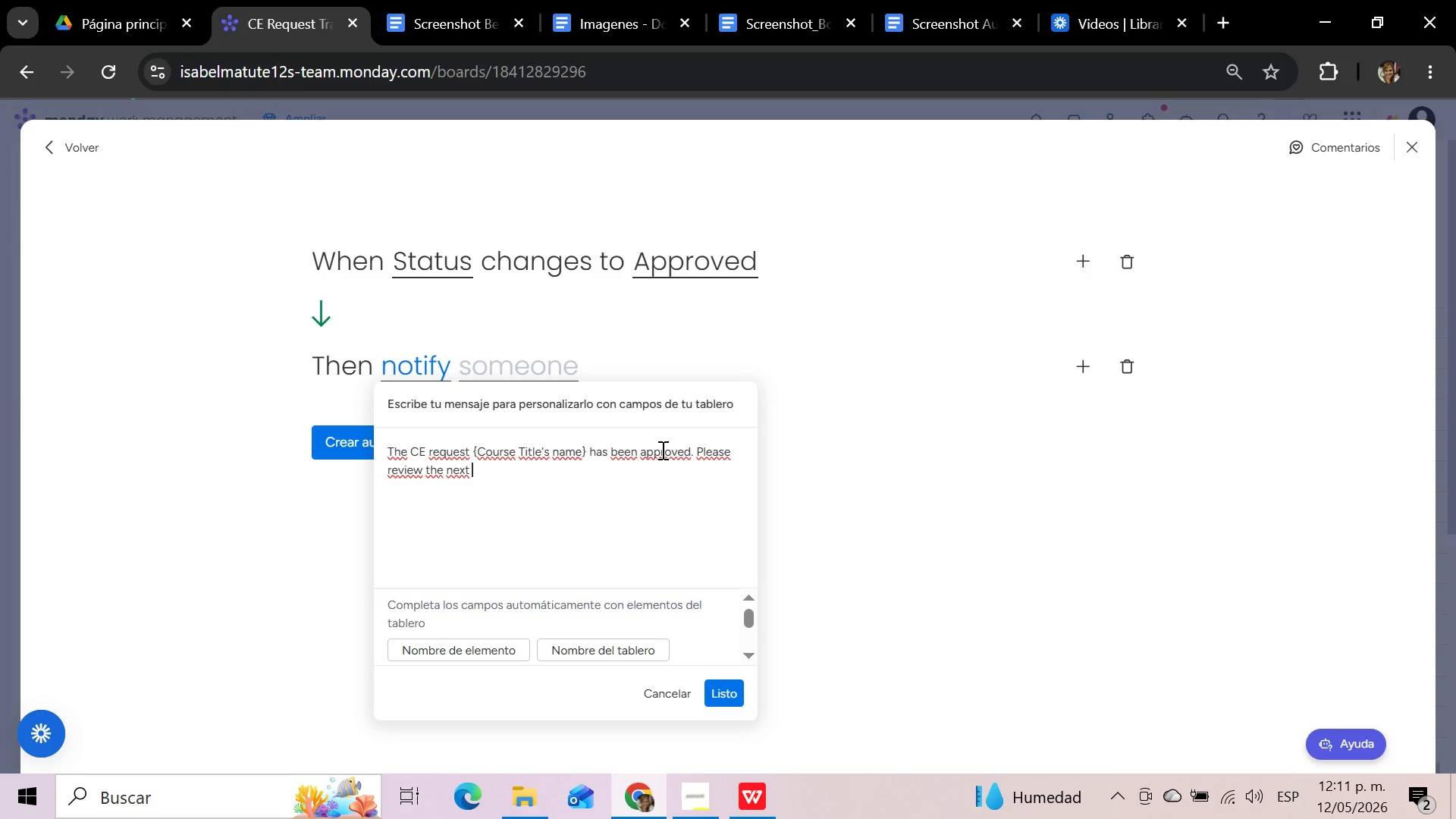 
wait(6.17)
 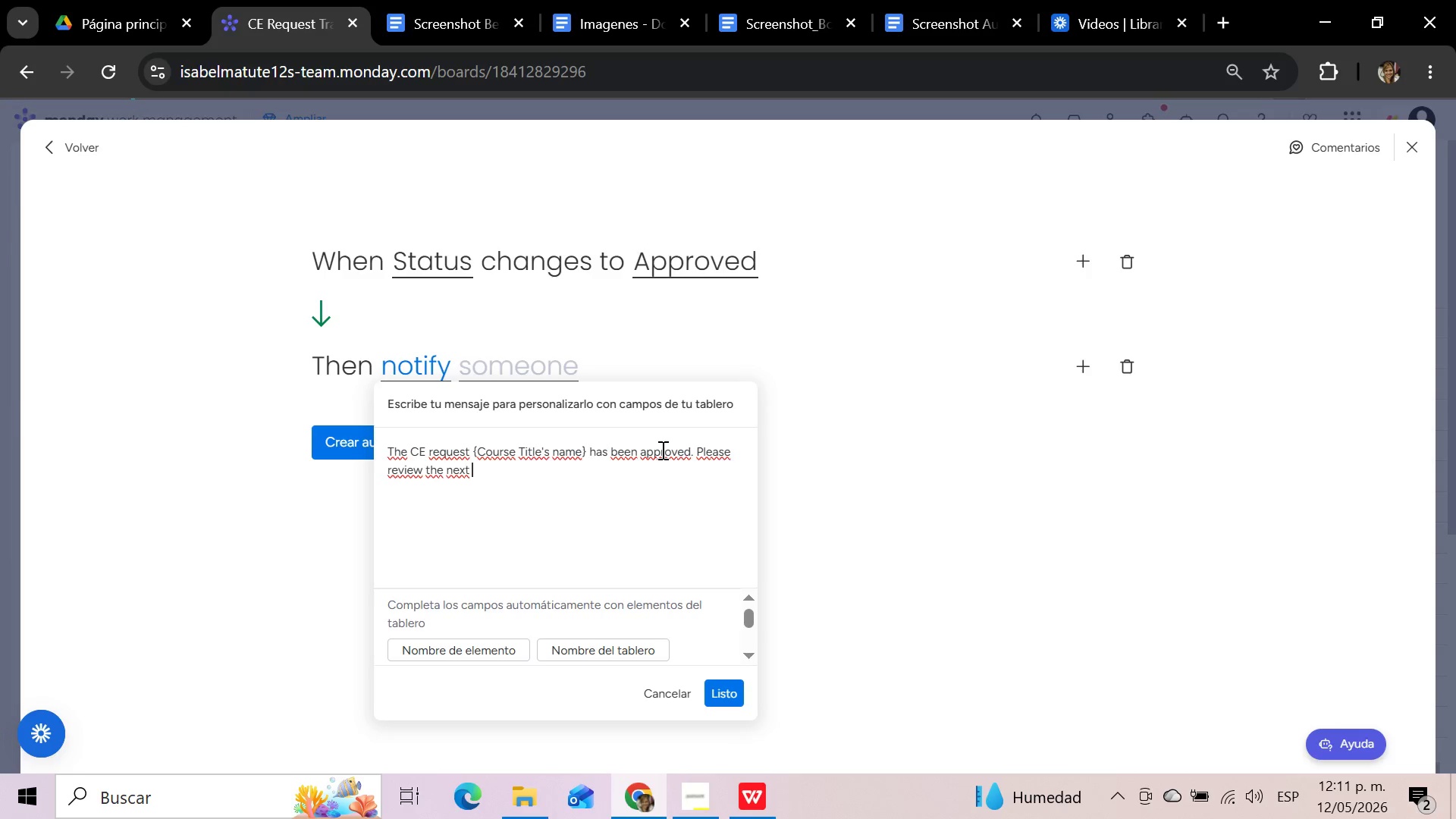 
type(paymente or tracking step.)
 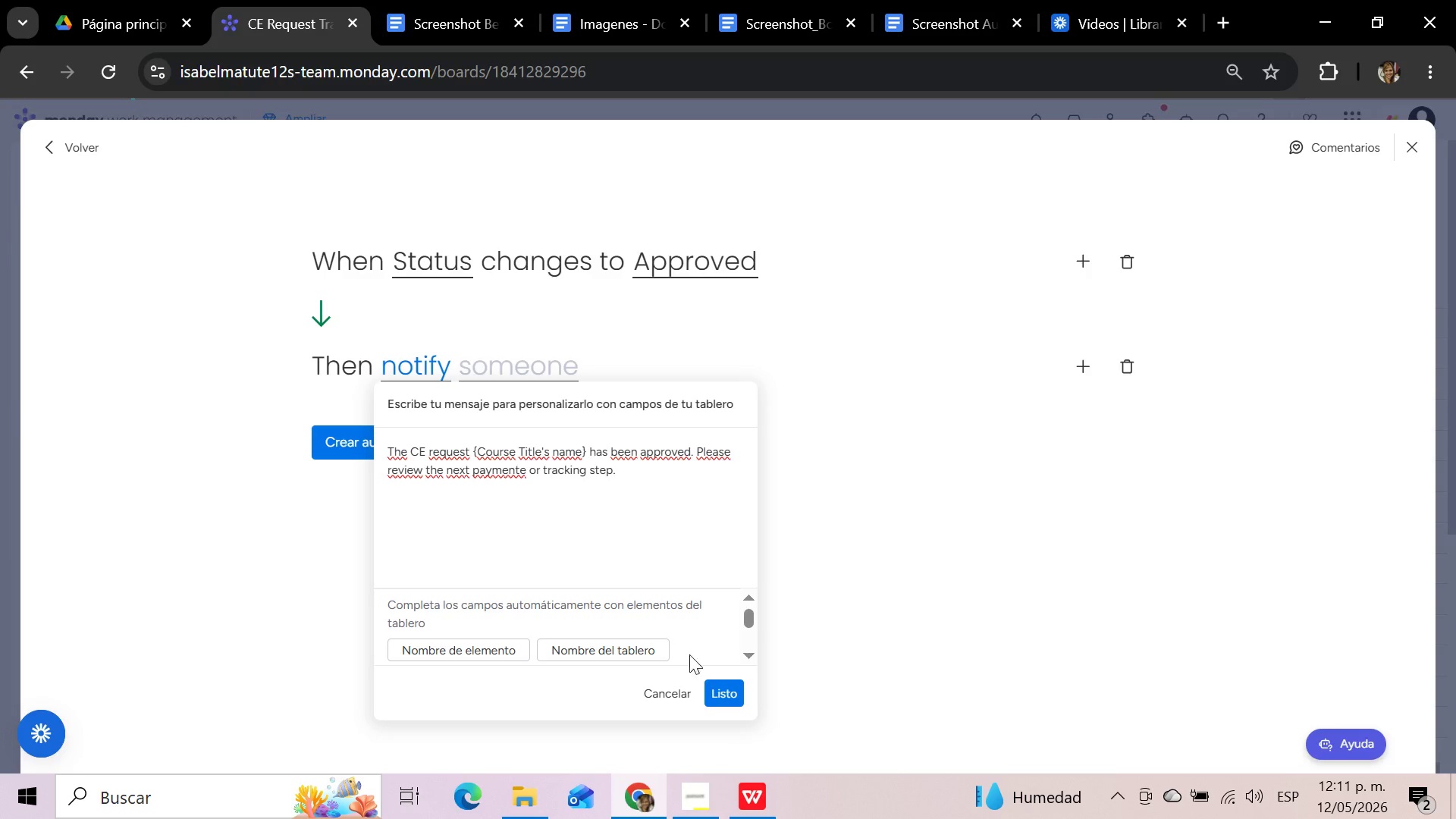 
left_click([731, 692])
 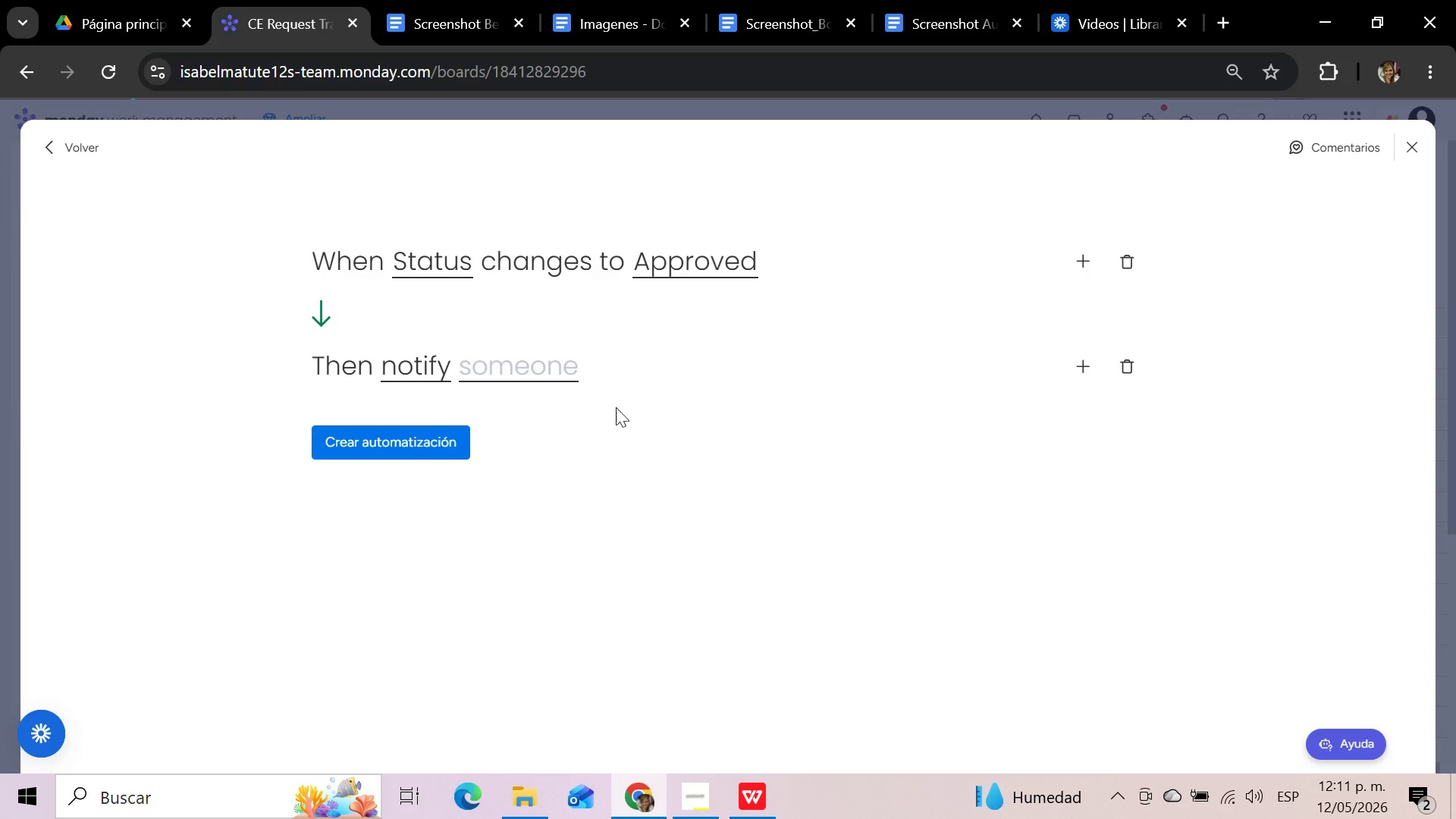 
left_click_drag(start_coordinate=[534, 365], to_coordinate=[538, 365])
 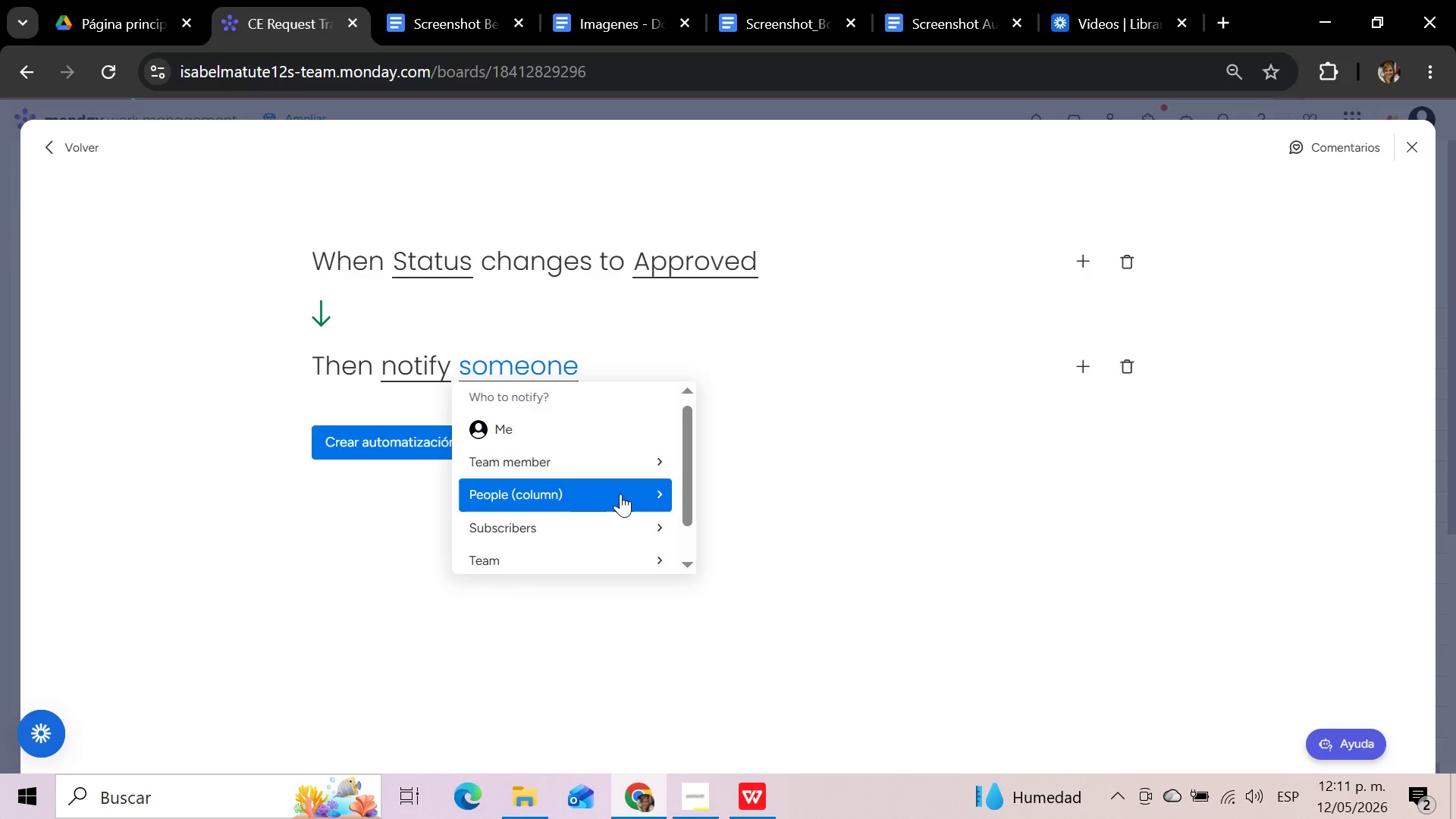 
left_click([660, 502])
 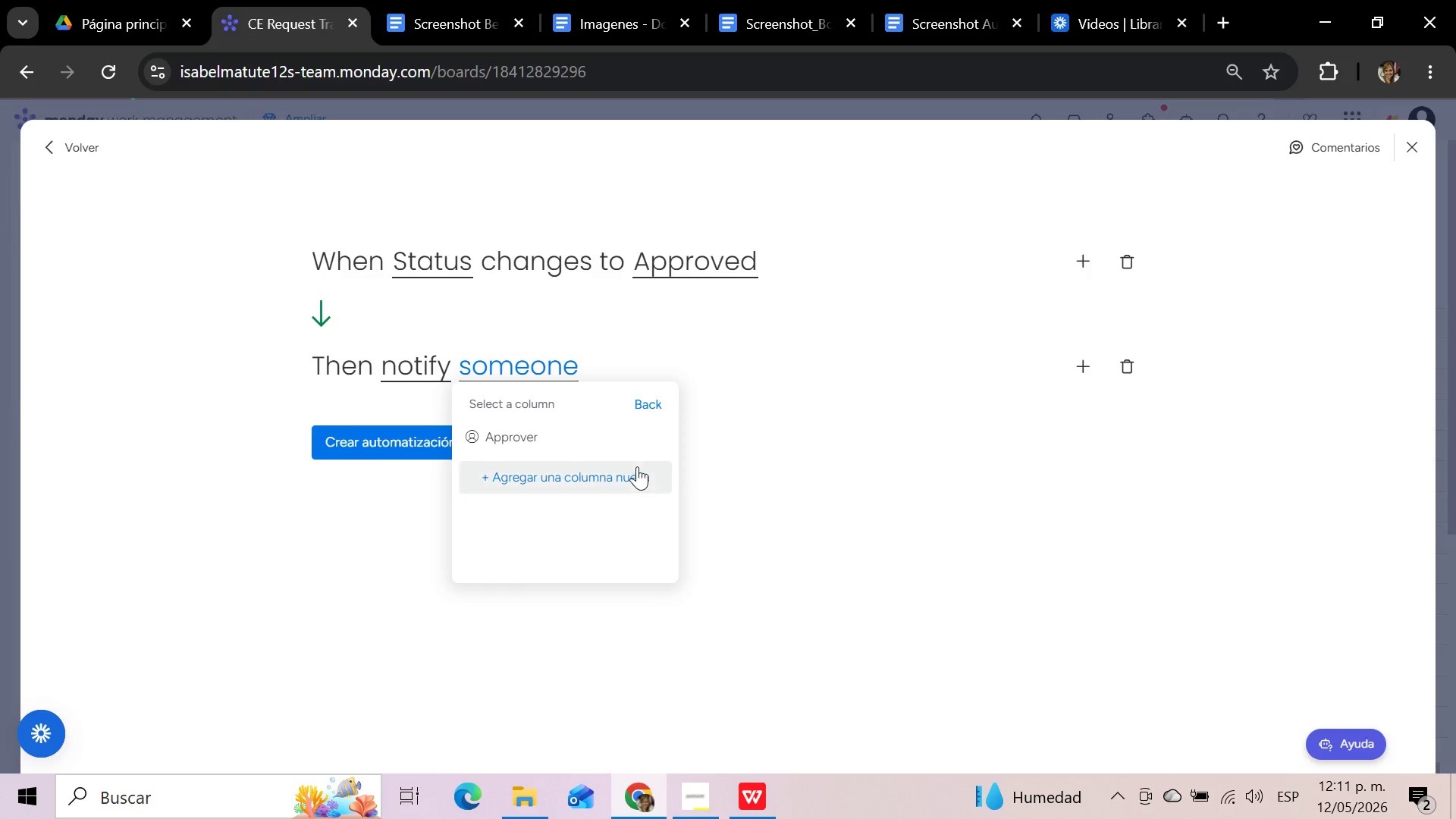 
left_click([604, 434])
 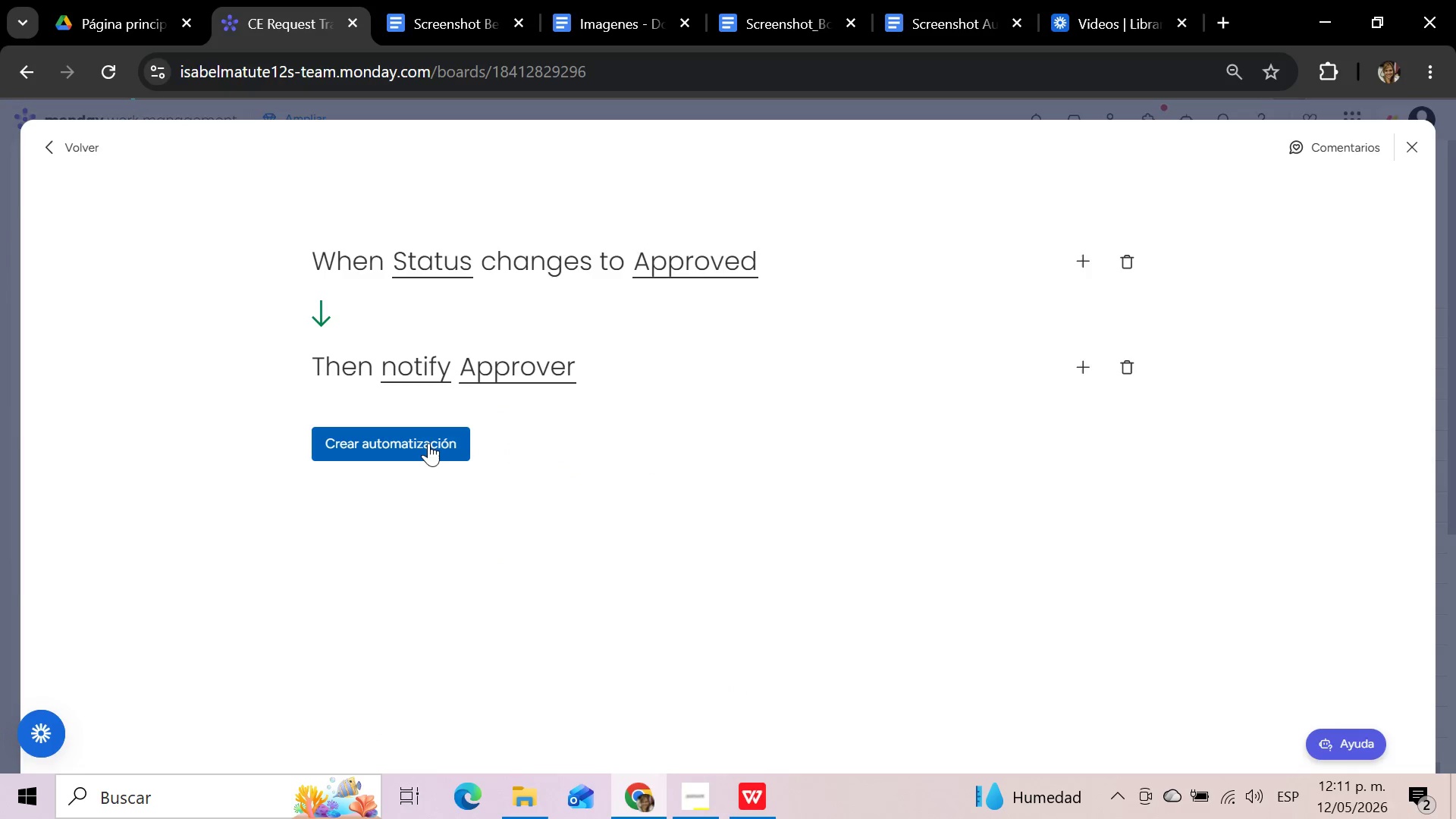 
left_click([428, 443])
 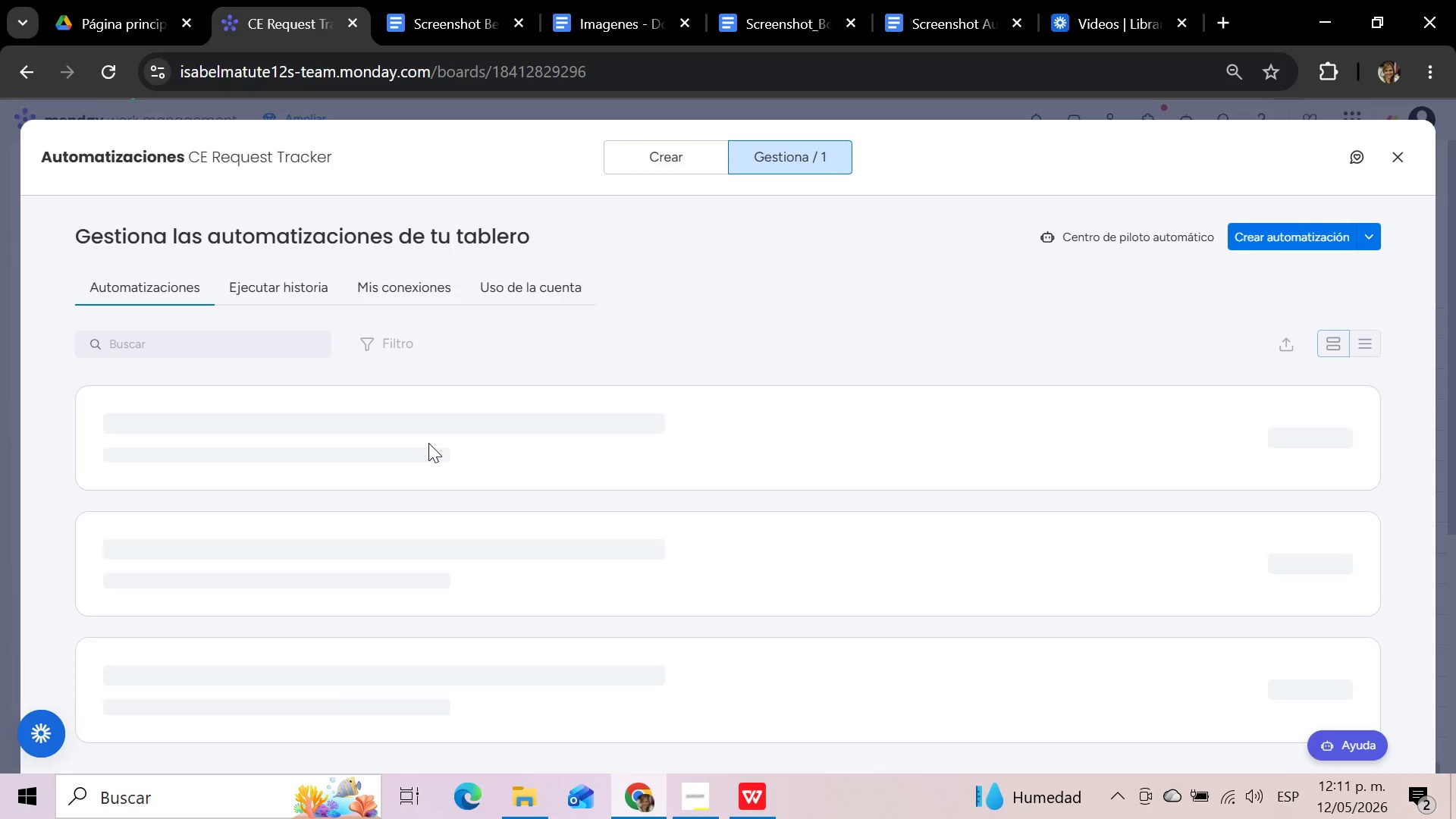 
wait(9.94)
 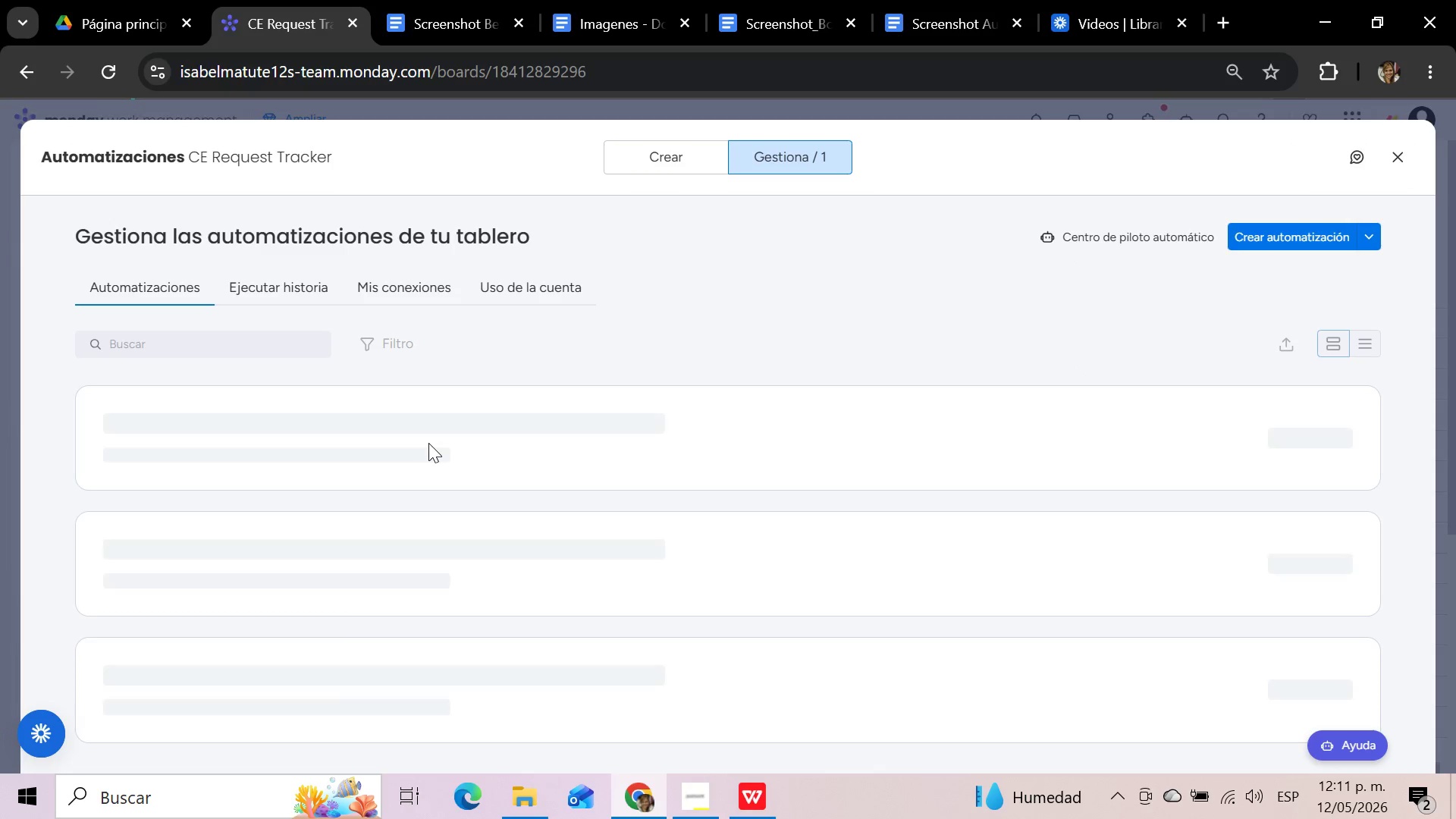 
left_click([694, 799])